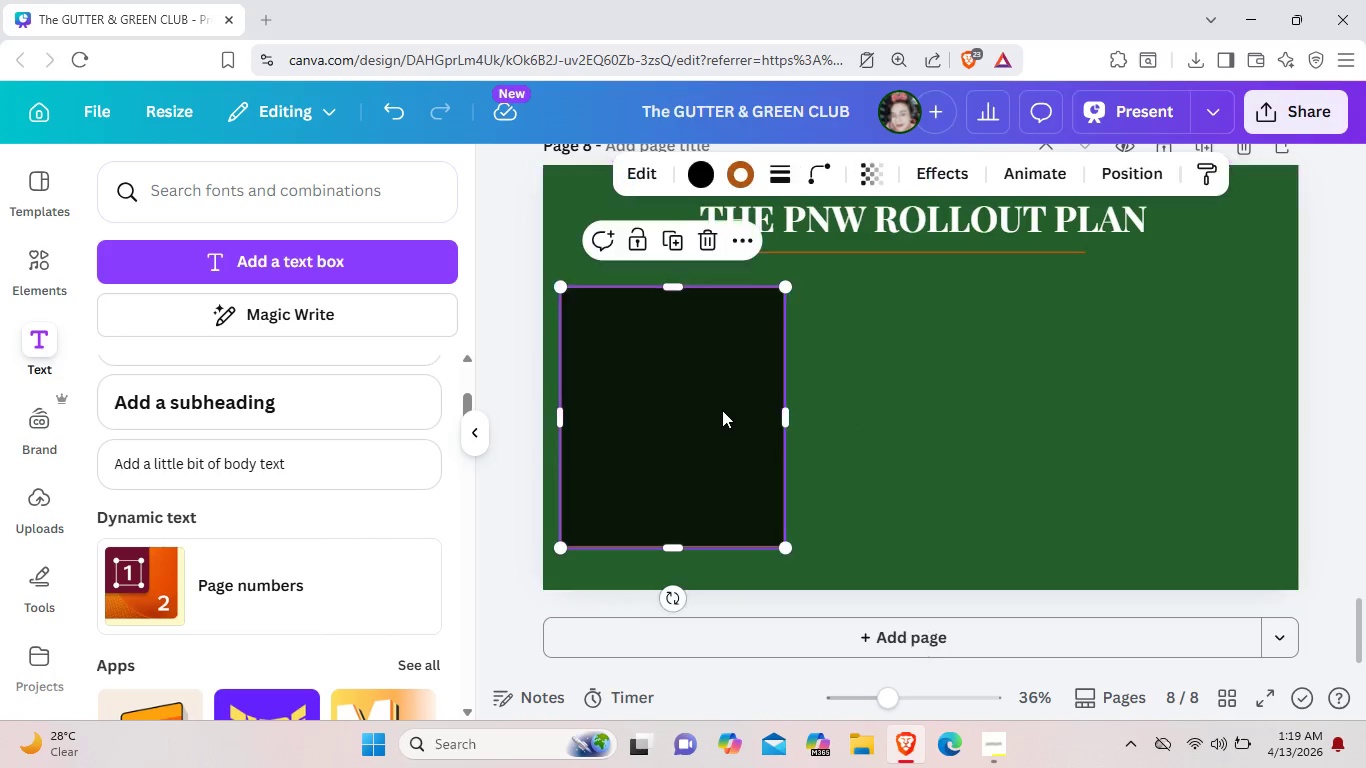 
key(Control+C)
 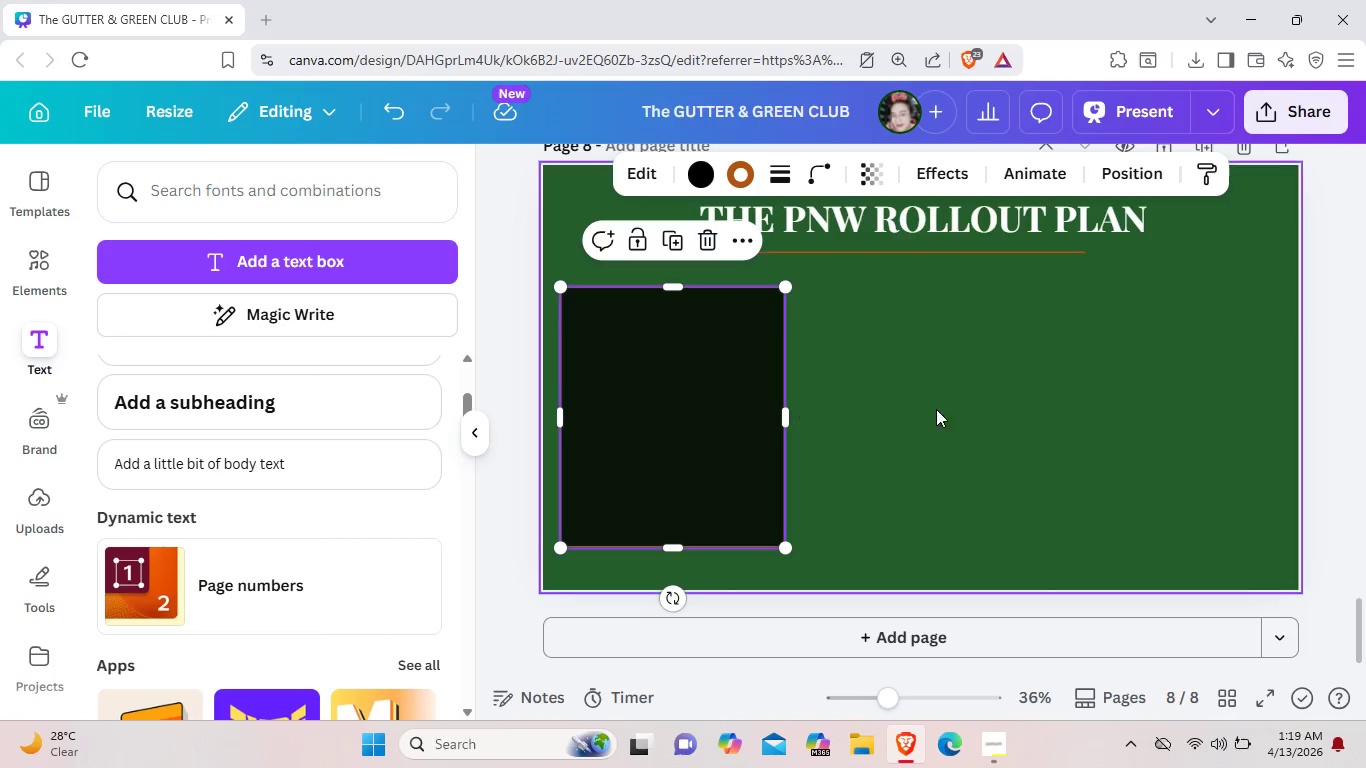 
double_click([722, 410])
 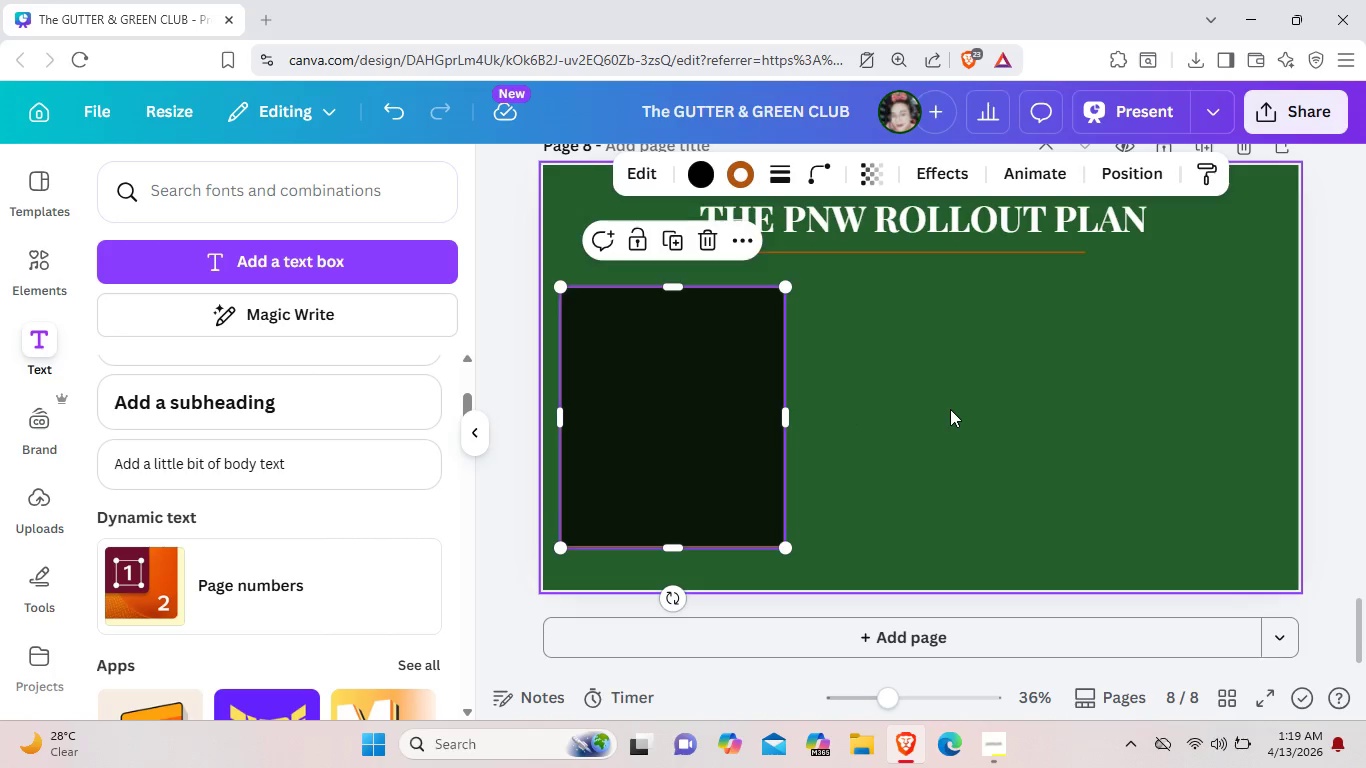 
left_click([950, 409])
 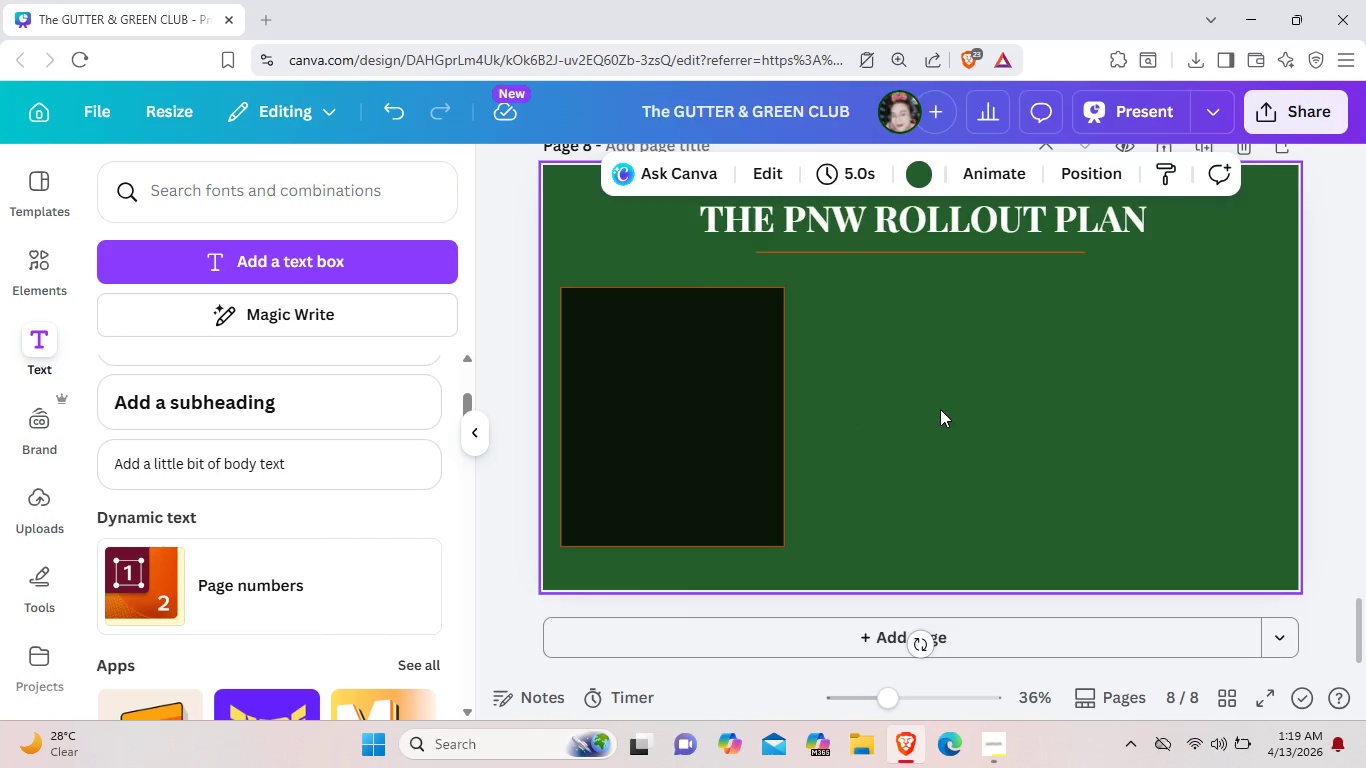 
key(Control+V)
 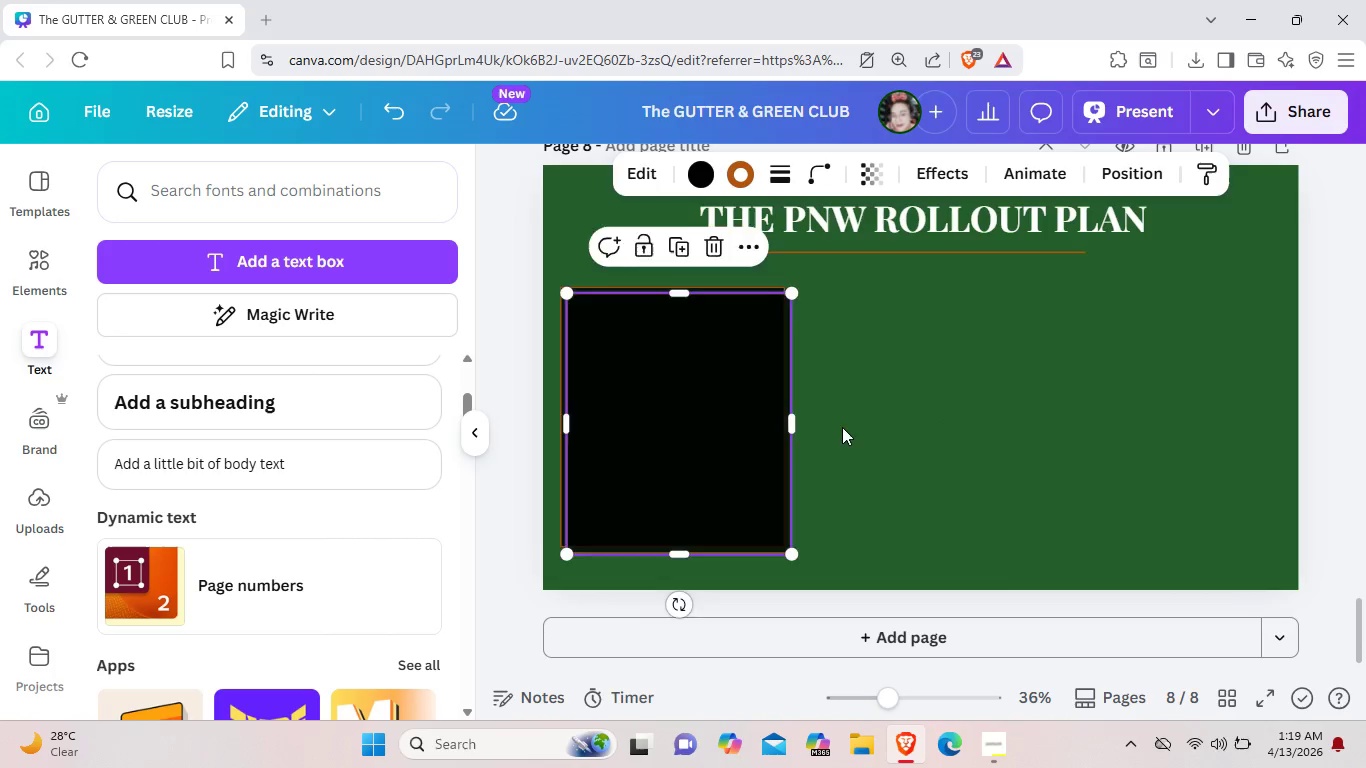 
left_click_drag(start_coordinate=[693, 429], to_coordinate=[936, 429])
 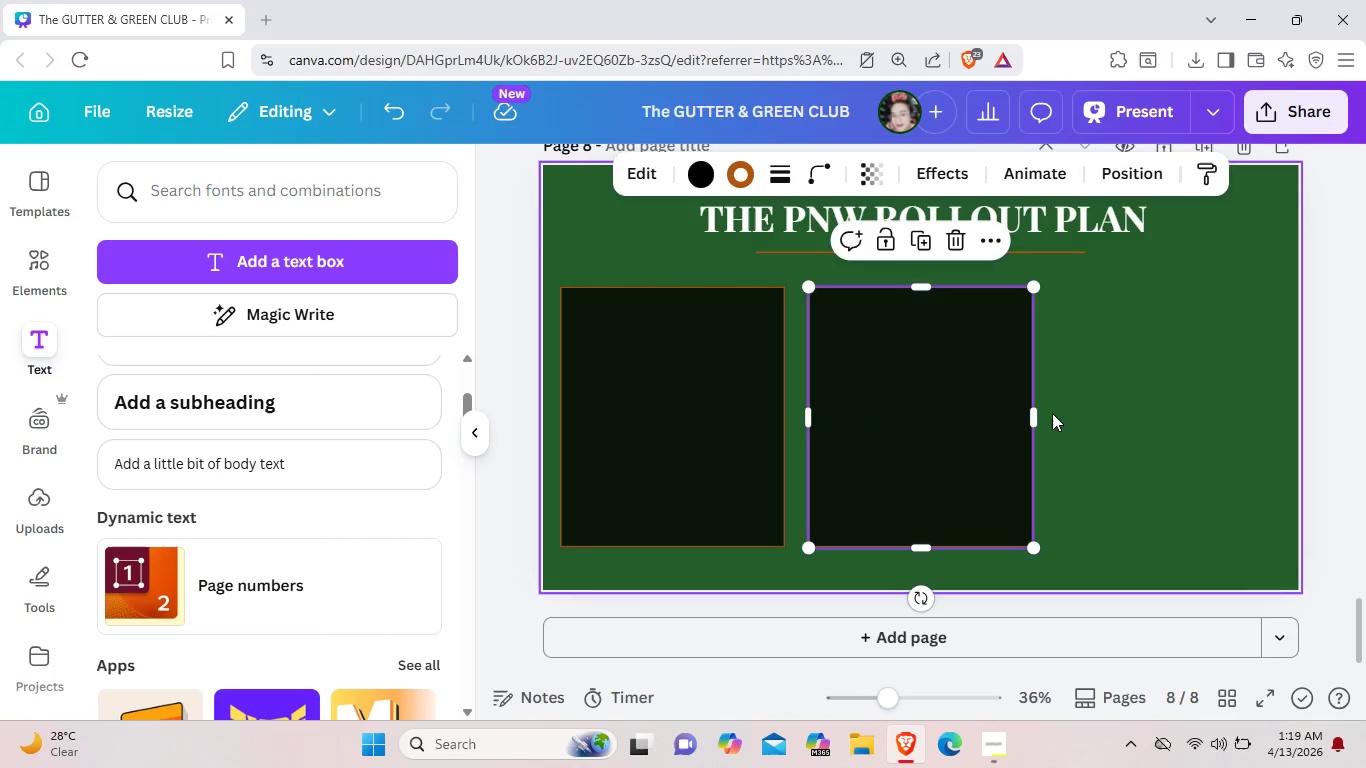 
left_click([1052, 413])
 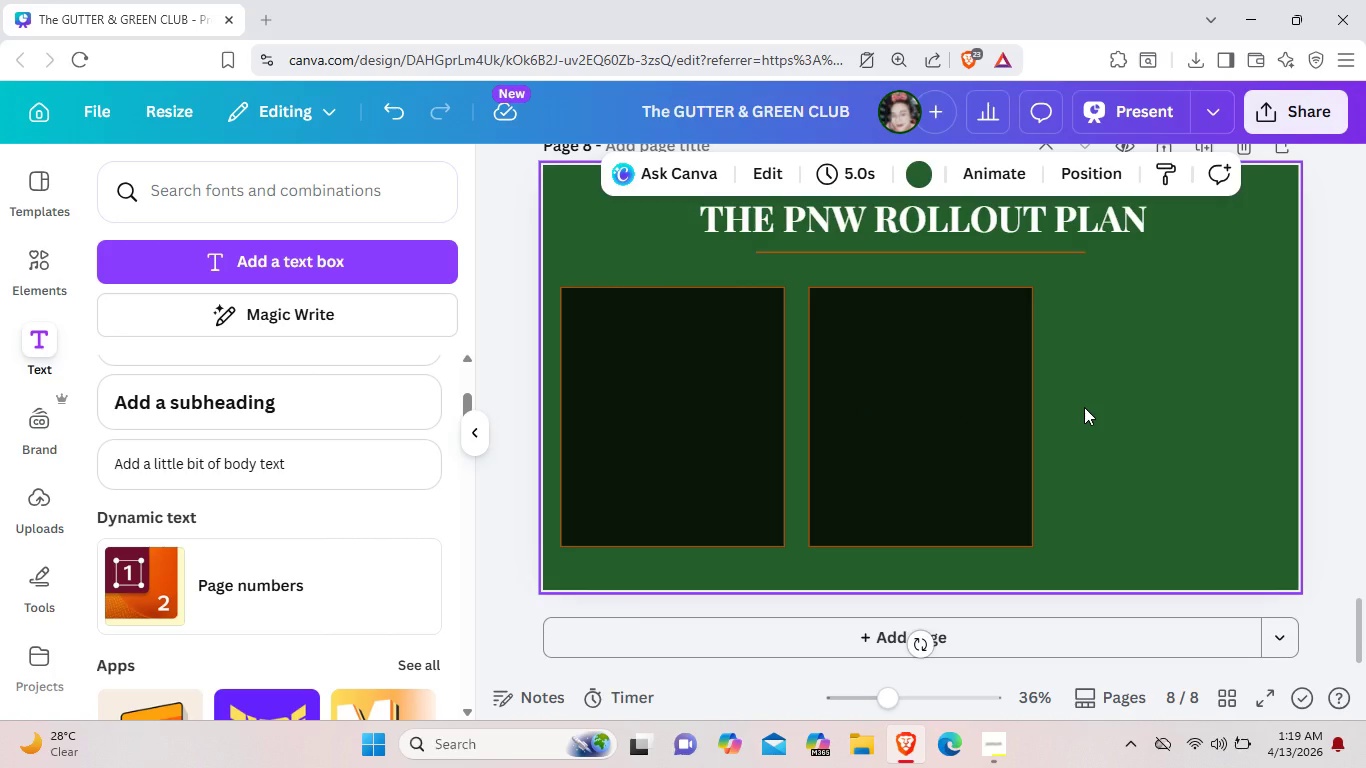 
key(Control+V)
 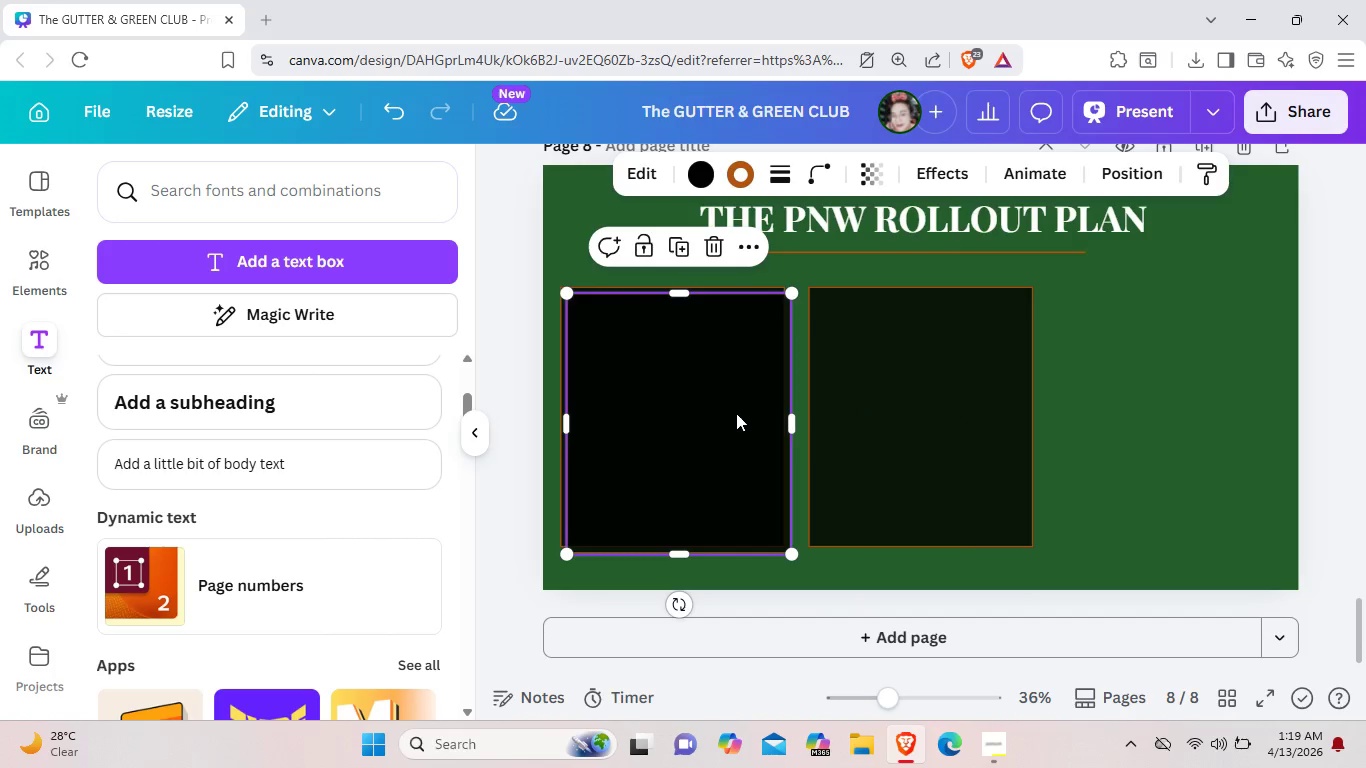 
left_click_drag(start_coordinate=[736, 413], to_coordinate=[1215, 403])
 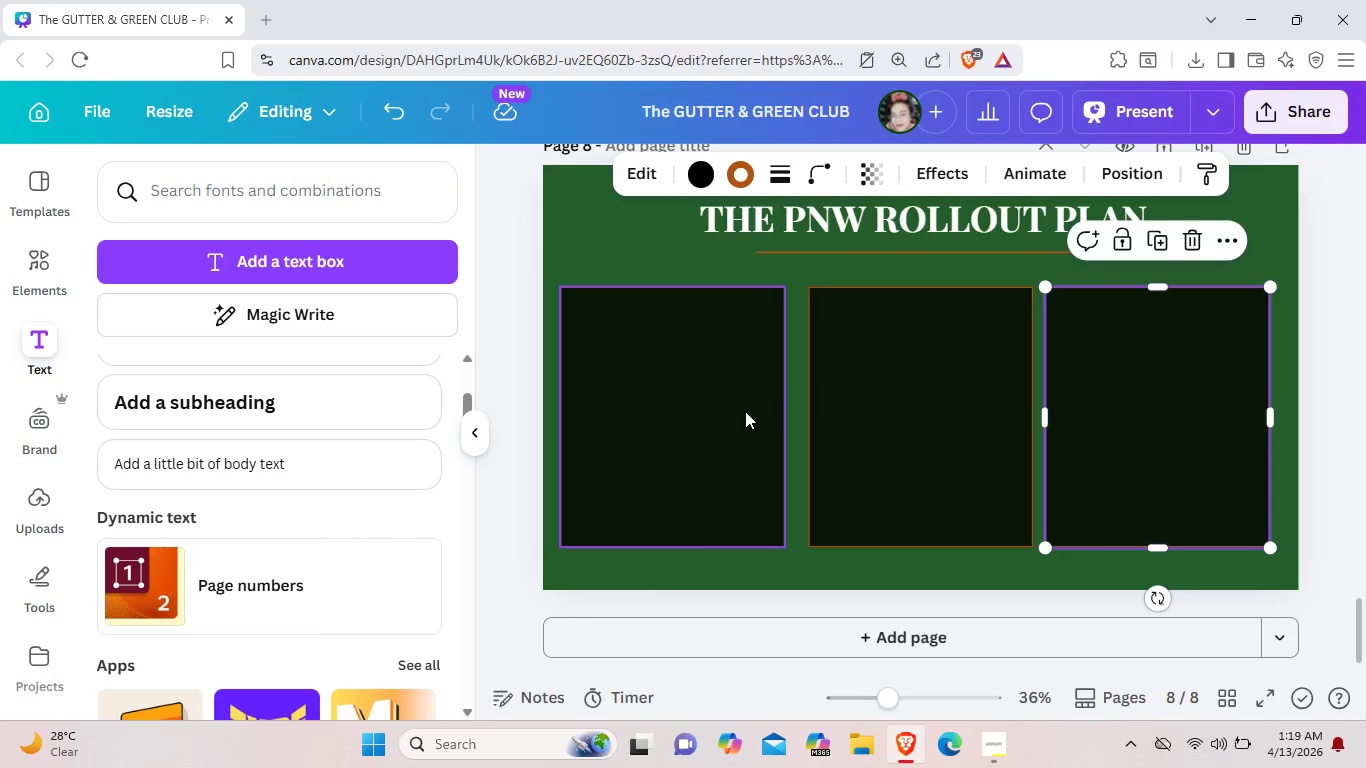 
left_click_drag(start_coordinate=[745, 411], to_coordinate=[756, 412])
 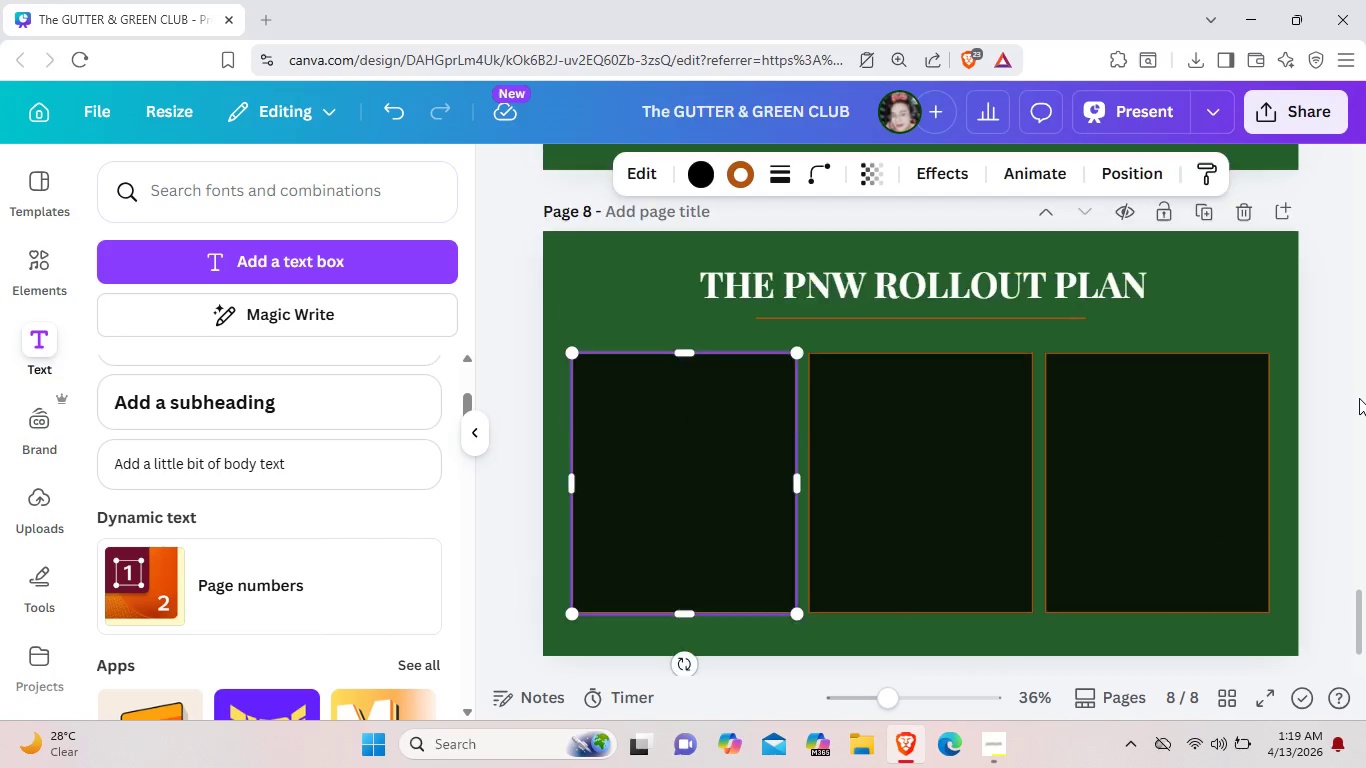 
left_click([1359, 398])
 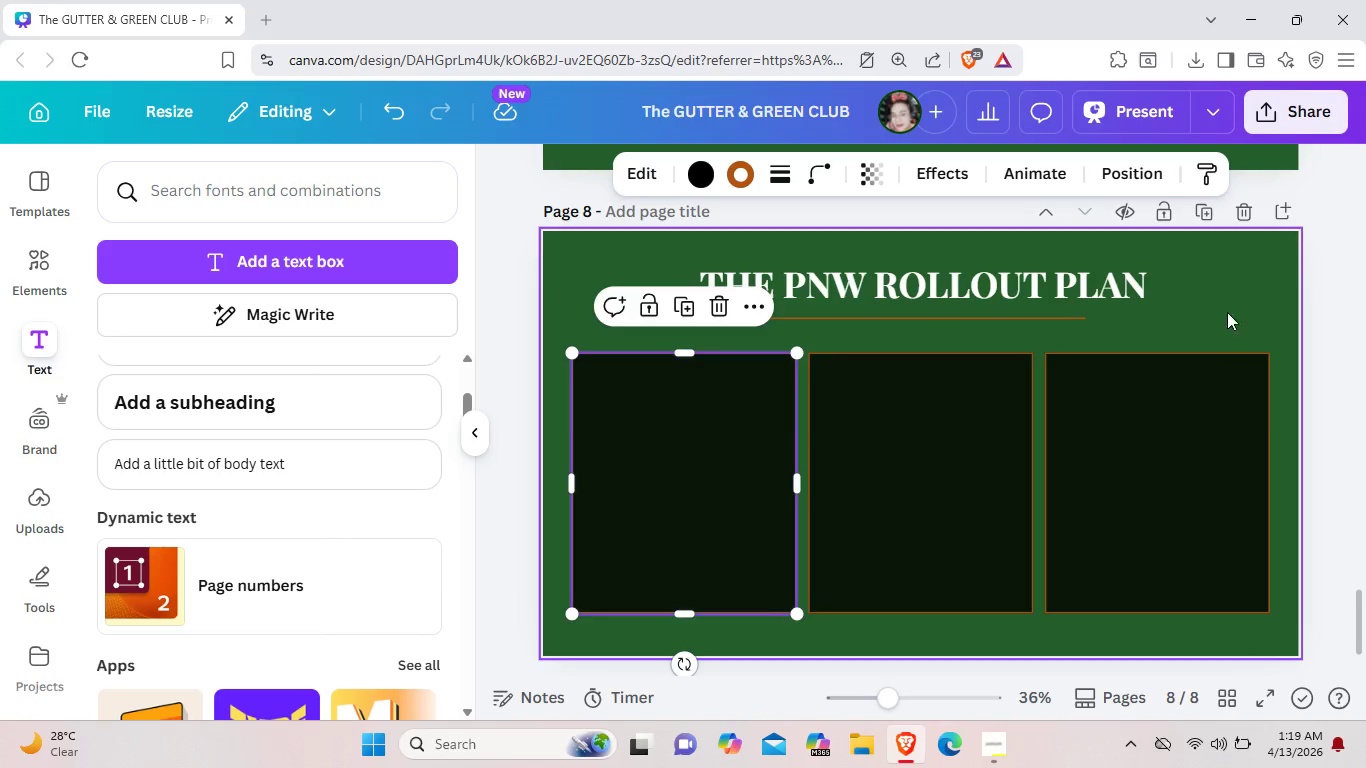 
left_click([1240, 305])
 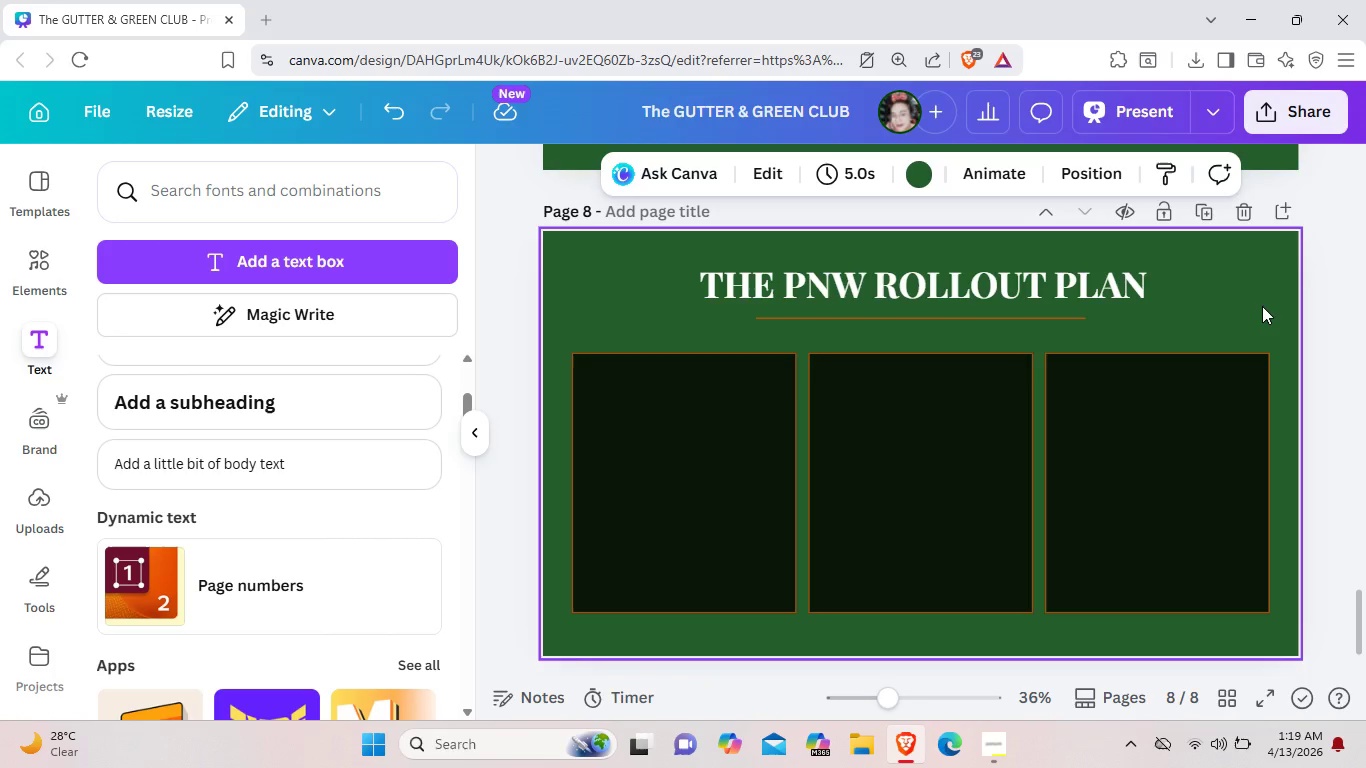 
wait(27.98)
 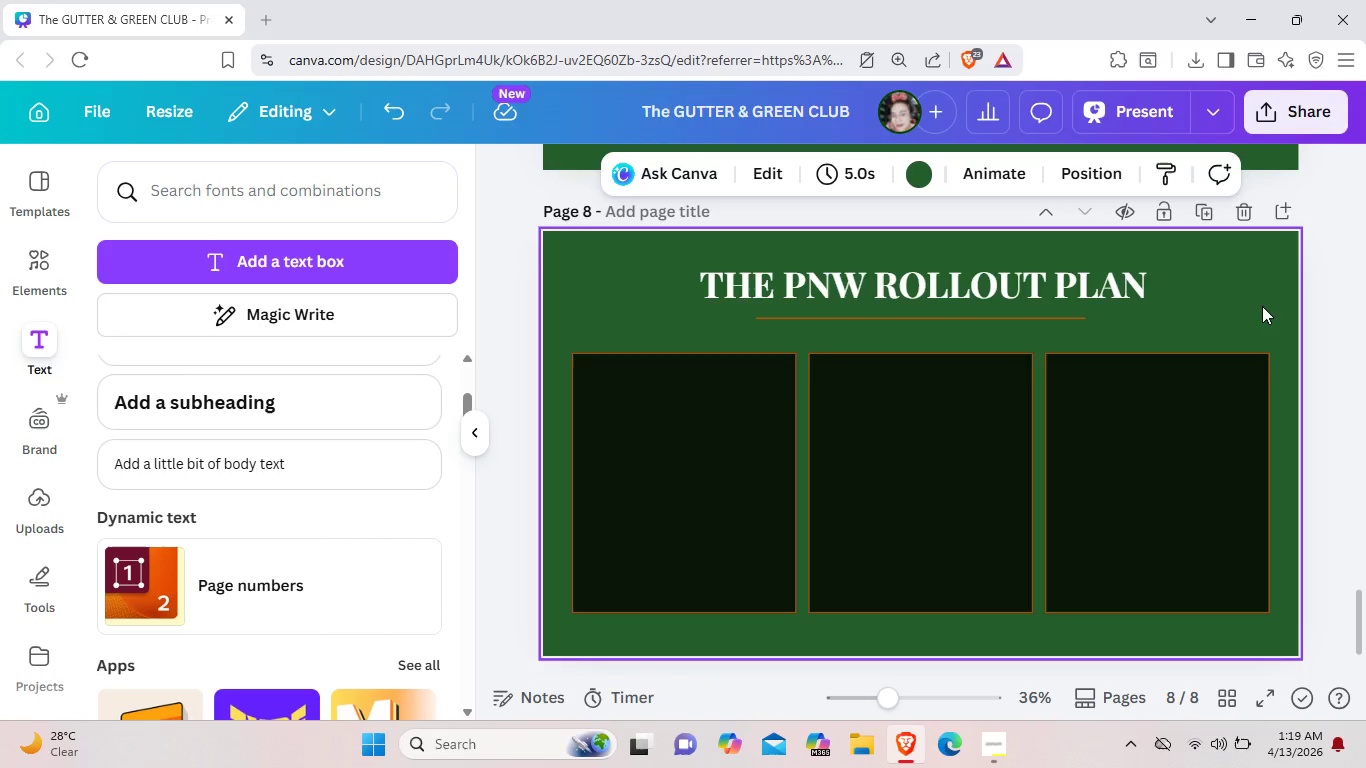 
left_click([1199, 313])
 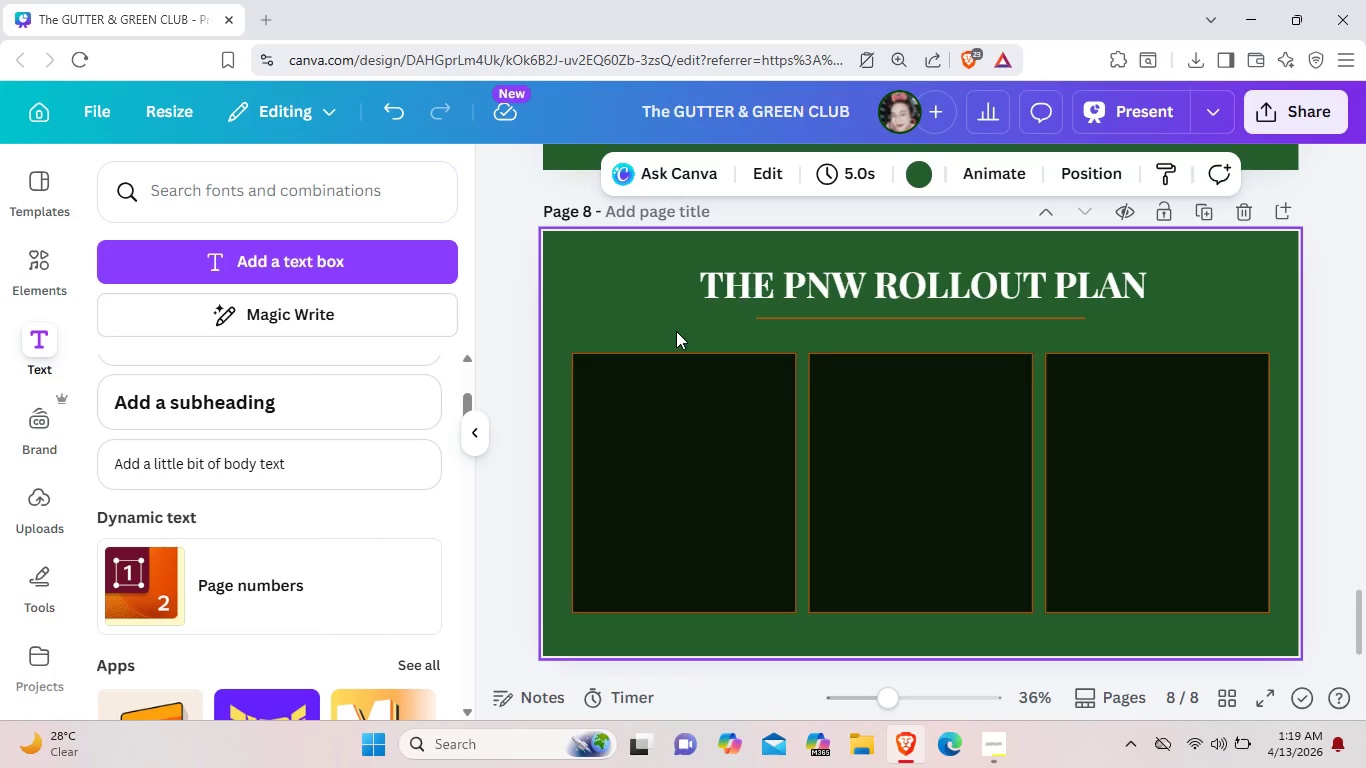 
wait(16.08)
 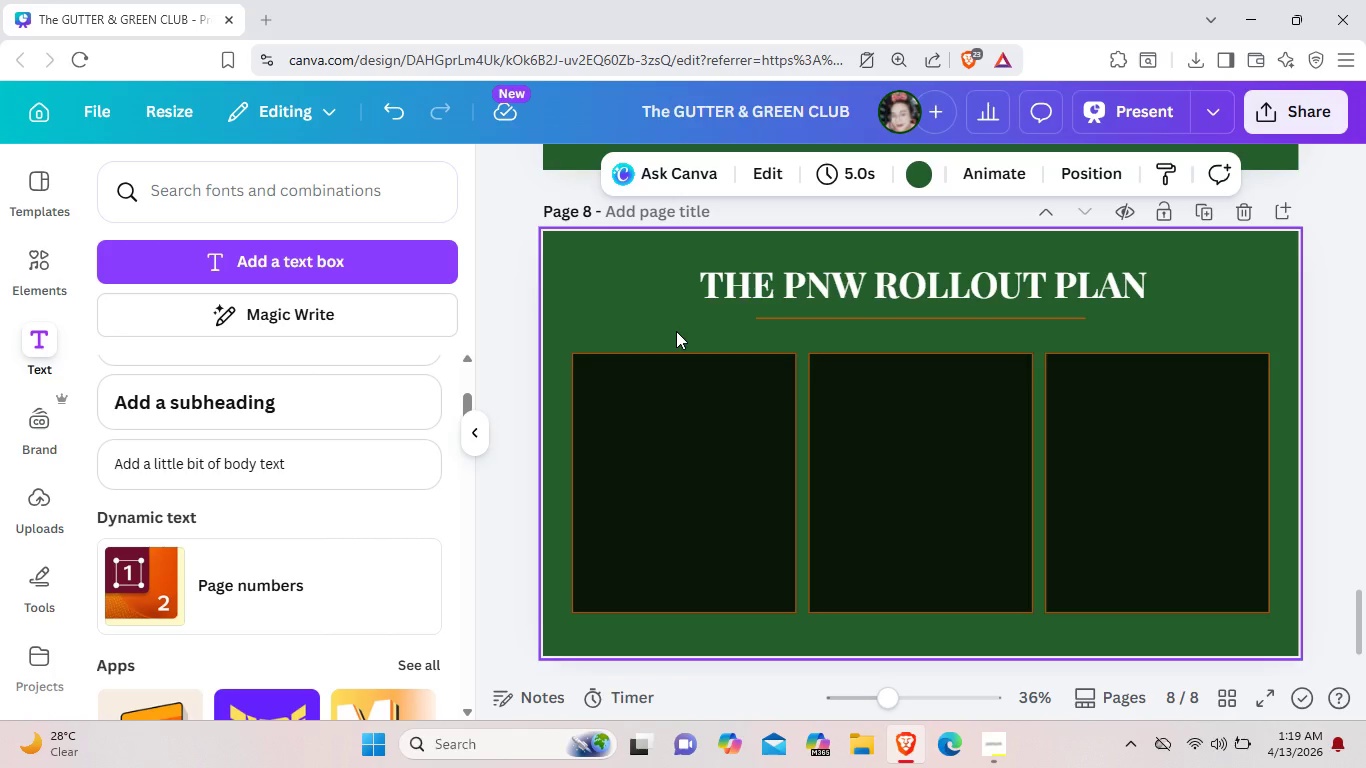 
left_click([920, 524])
 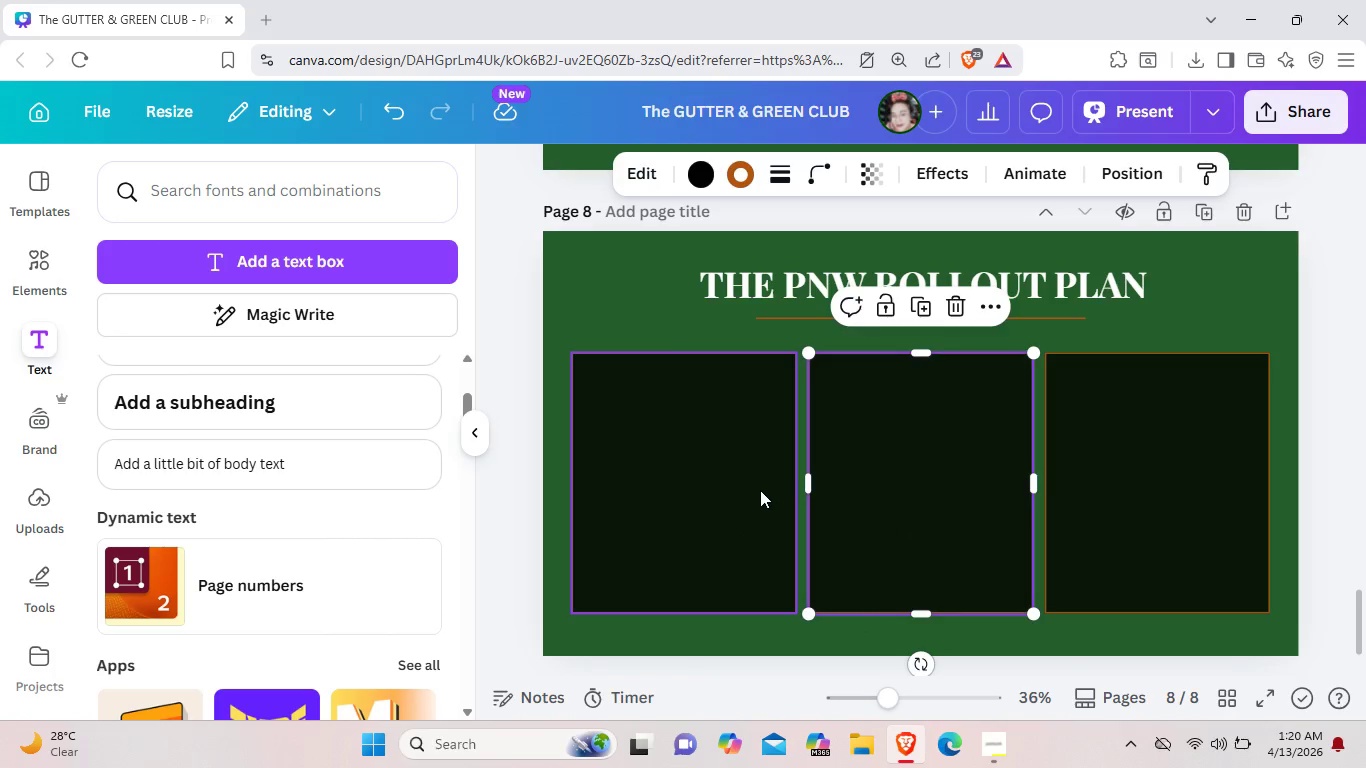 
left_click([760, 490])
 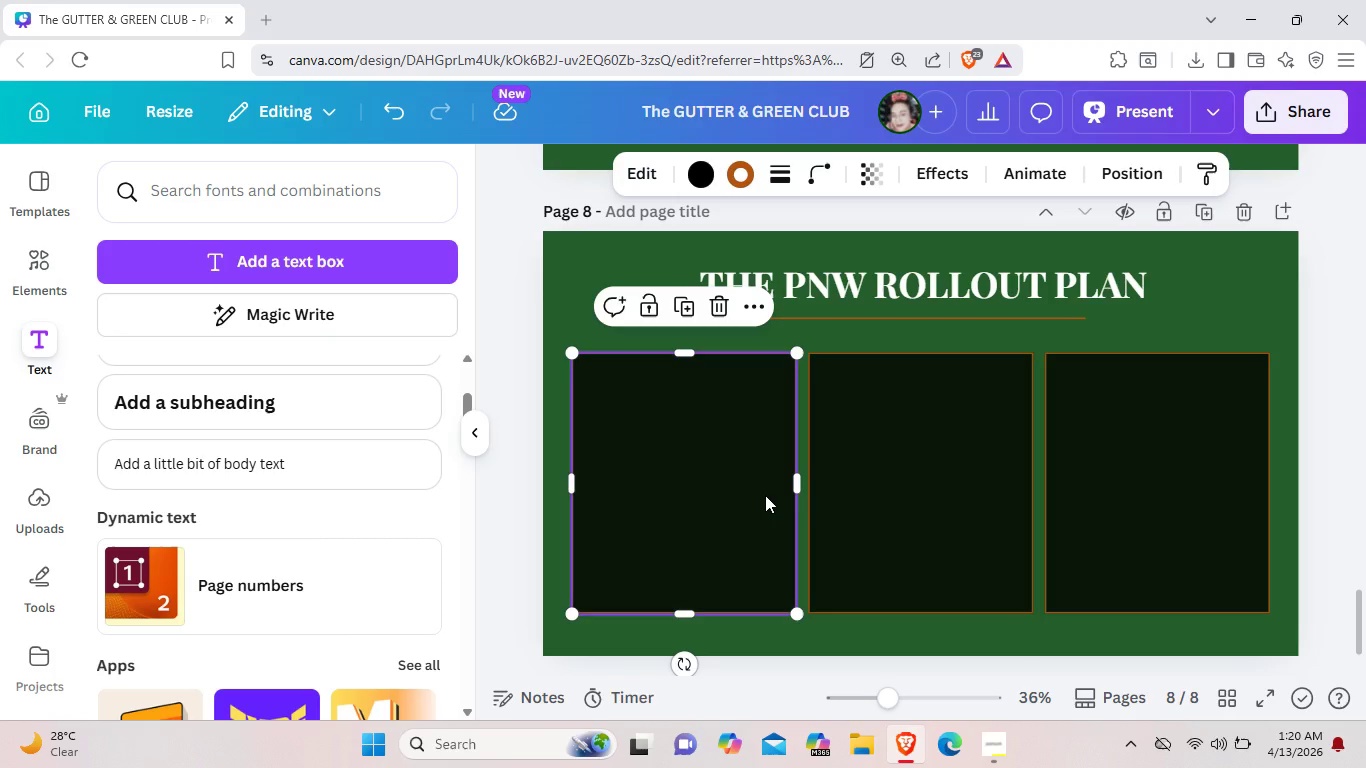 
wait(5.61)
 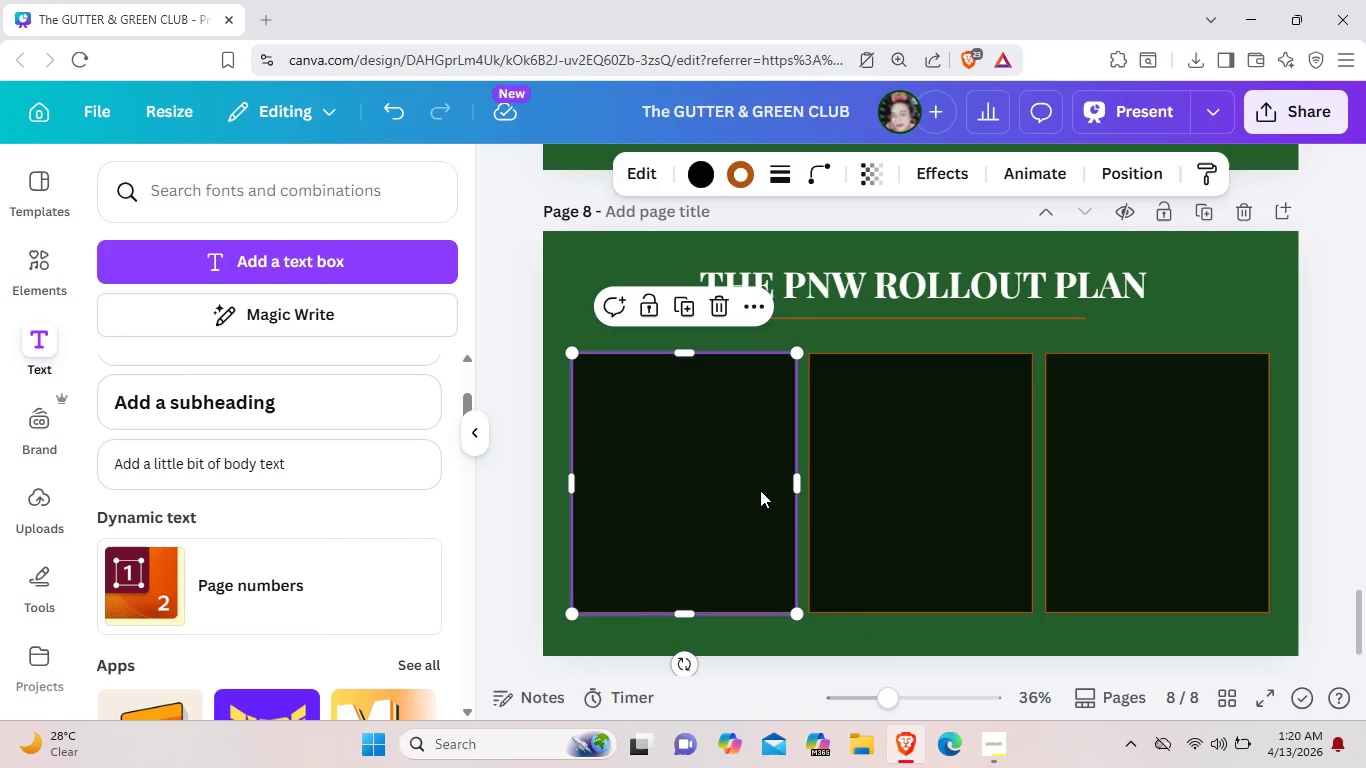 
left_click([48, 254])
 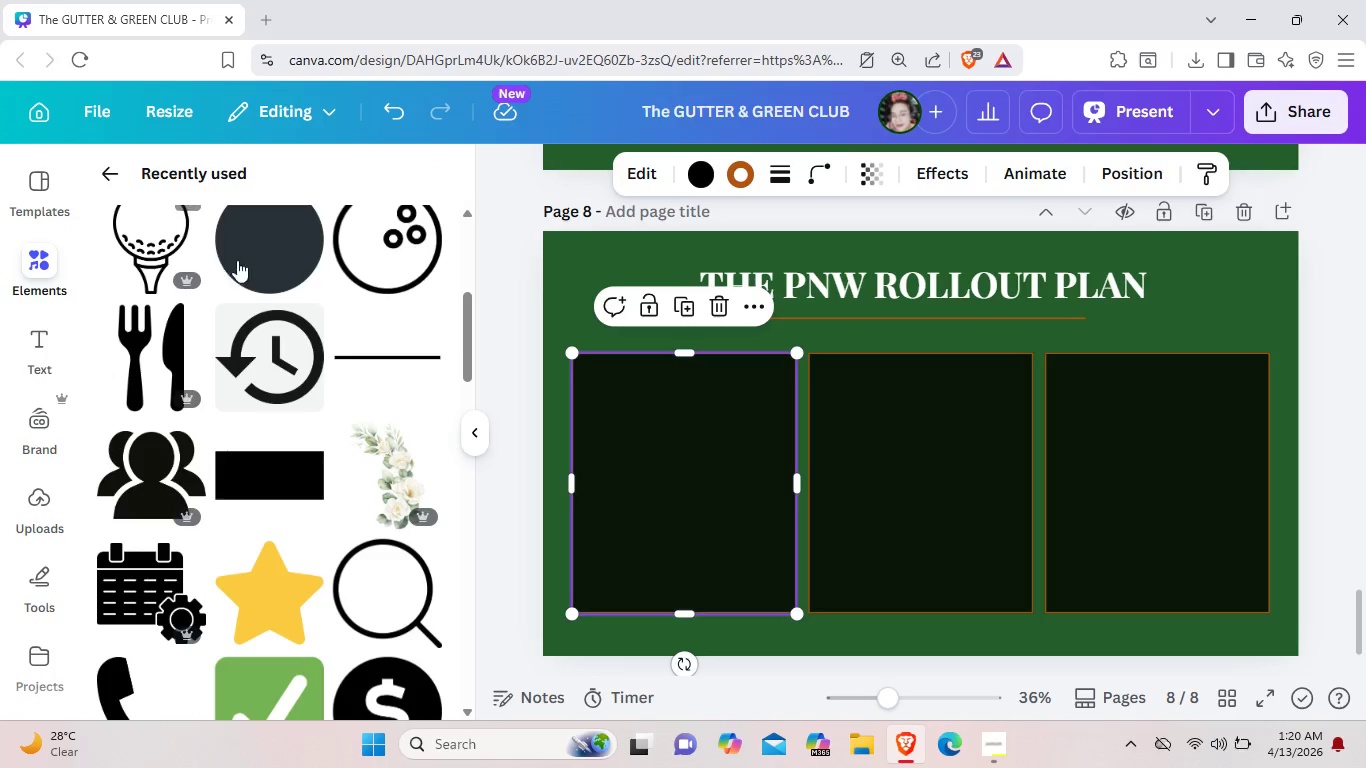 
left_click([269, 254])
 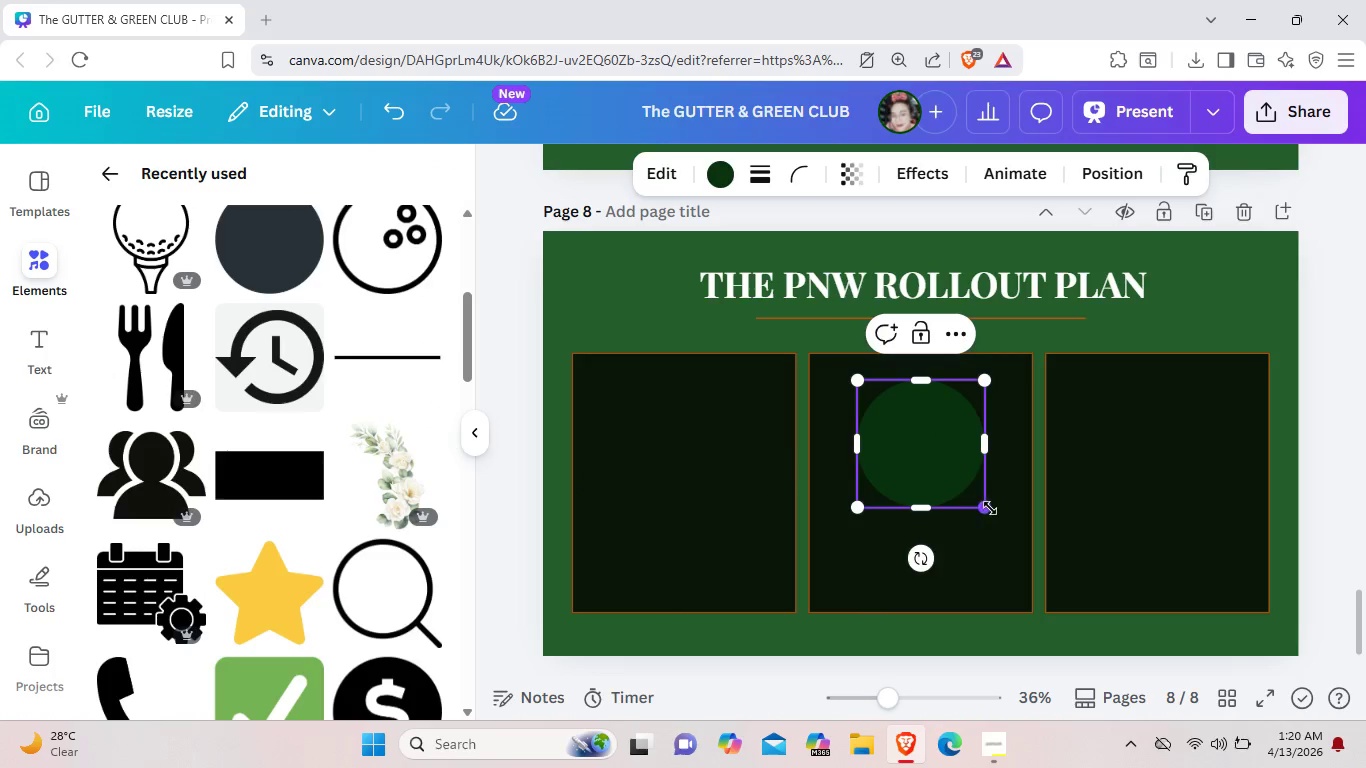 
left_click_drag(start_coordinate=[990, 508], to_coordinate=[928, 416])
 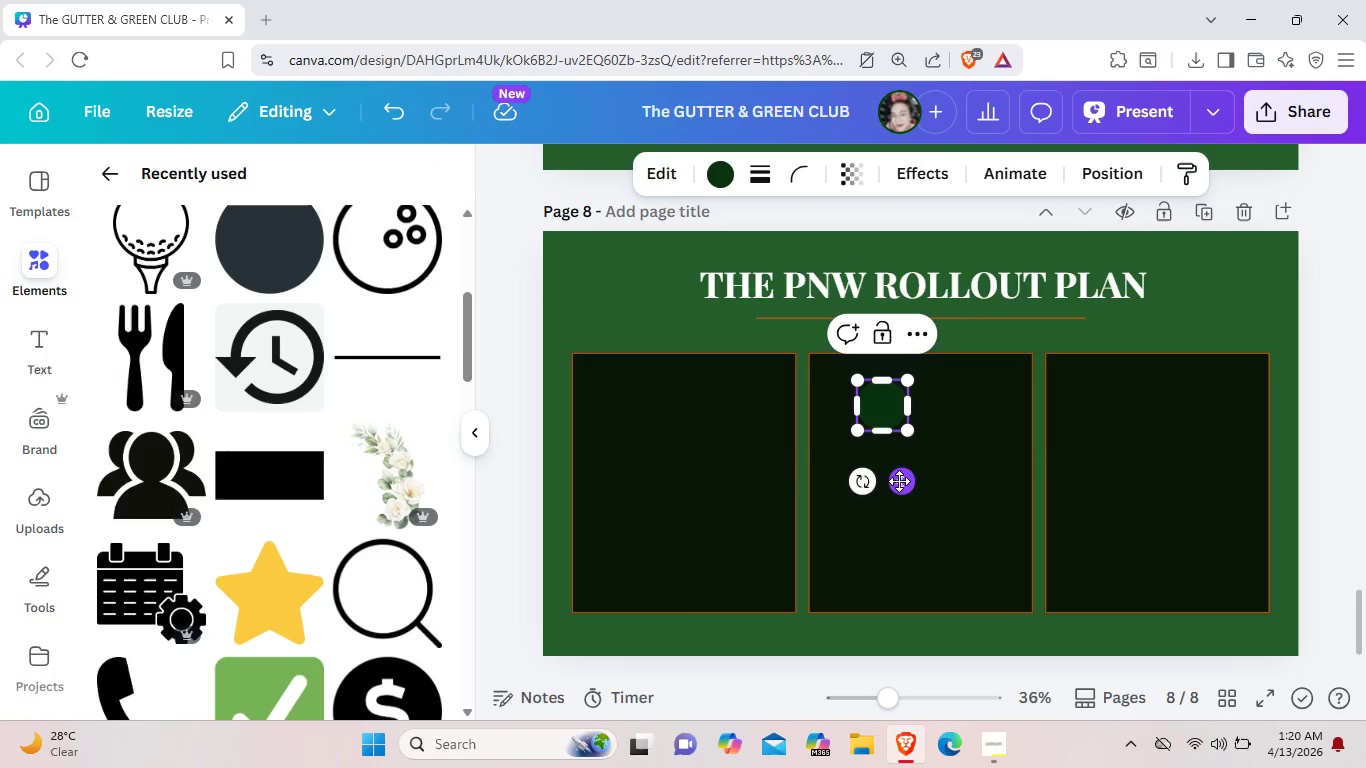 
left_click_drag(start_coordinate=[900, 481], to_coordinate=[697, 473])
 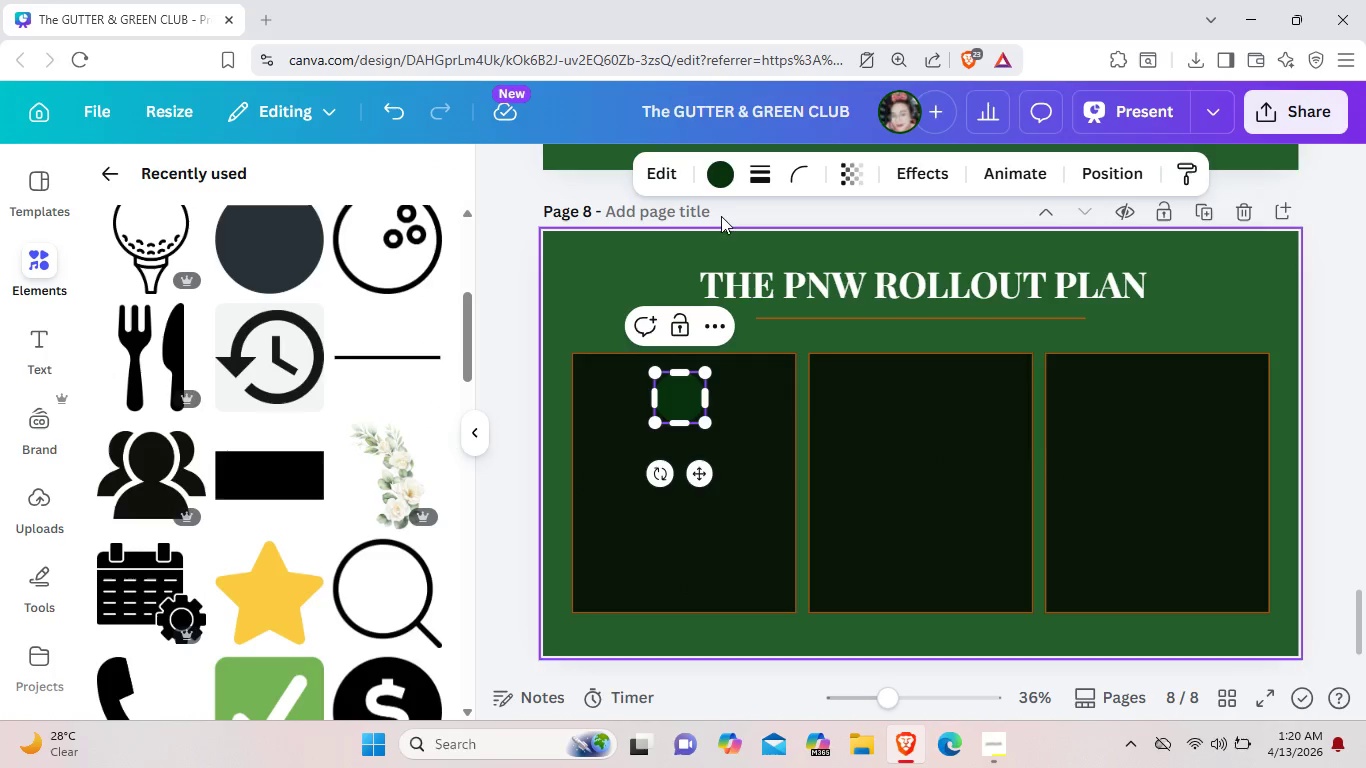 
left_click([730, 182])
 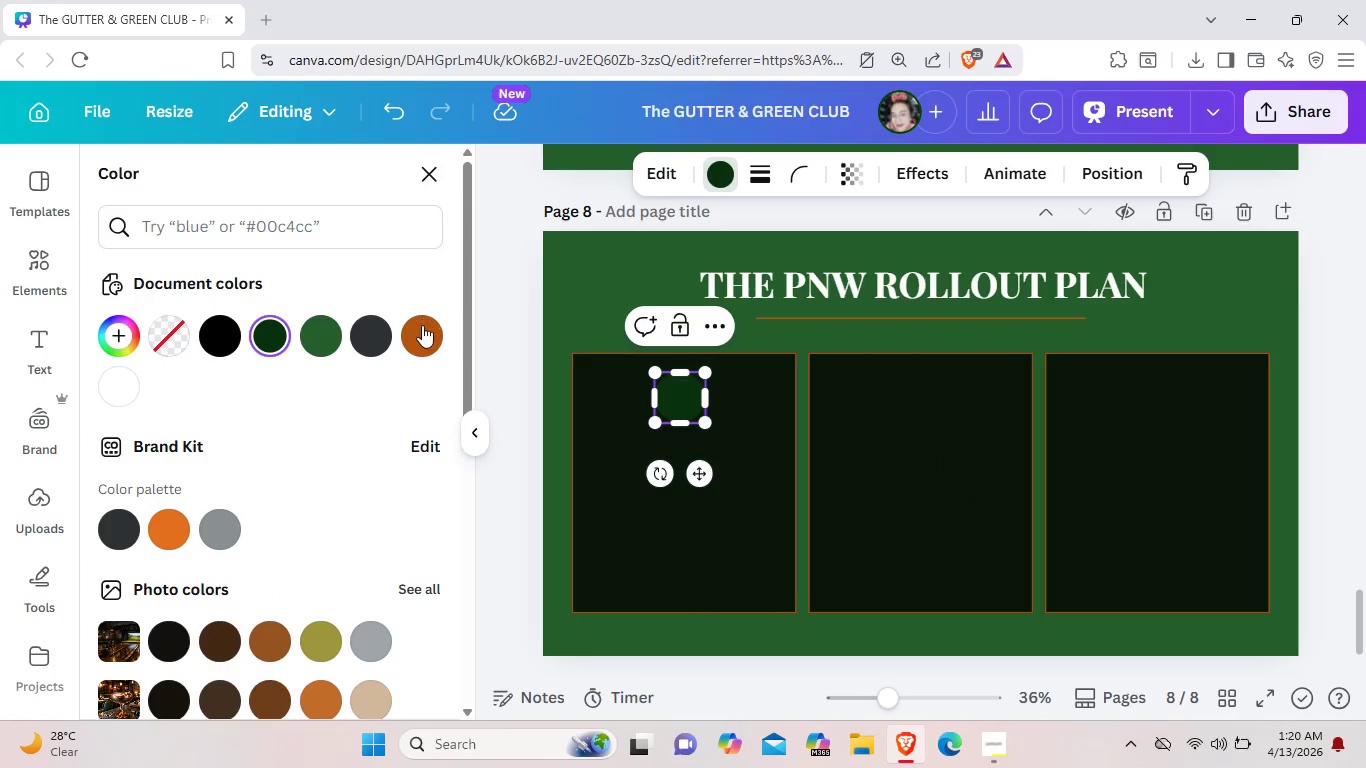 
left_click([422, 325])
 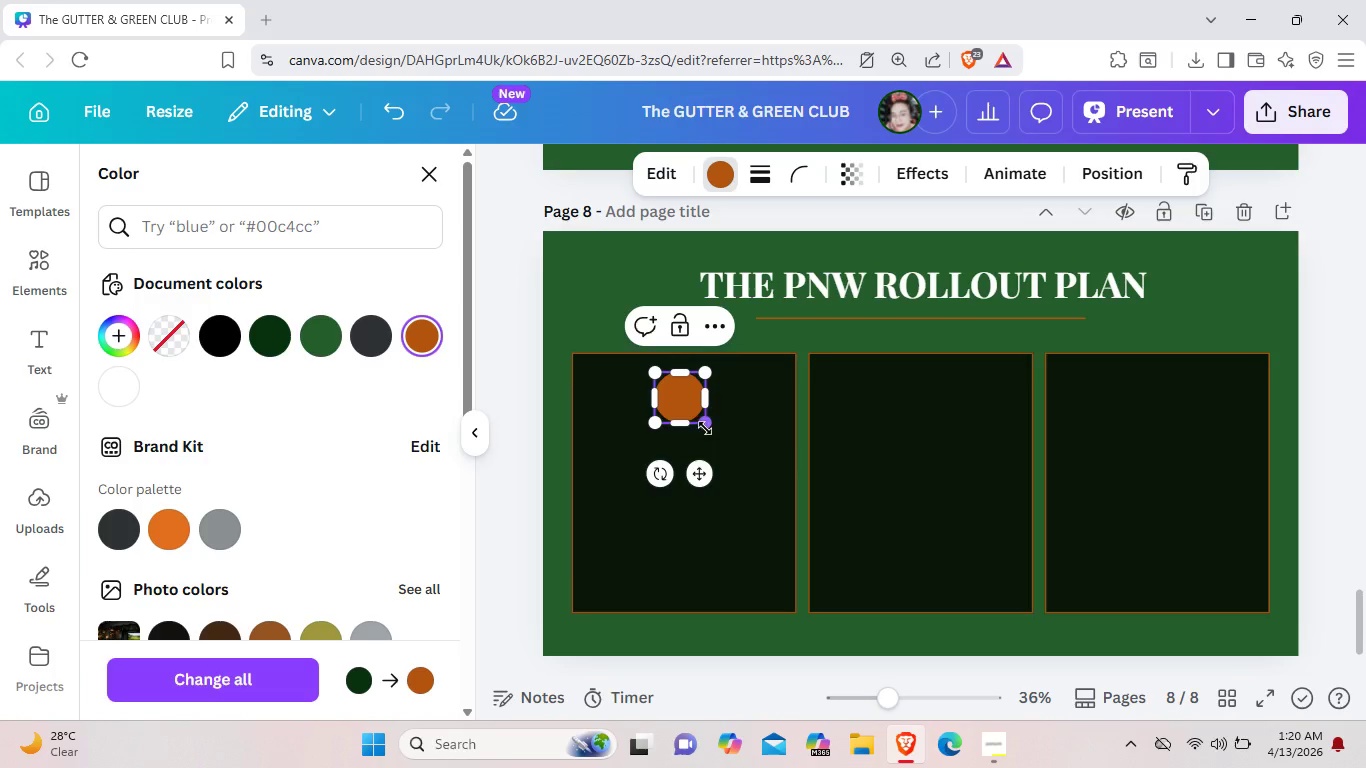 
left_click_drag(start_coordinate=[707, 425], to_coordinate=[699, 408])
 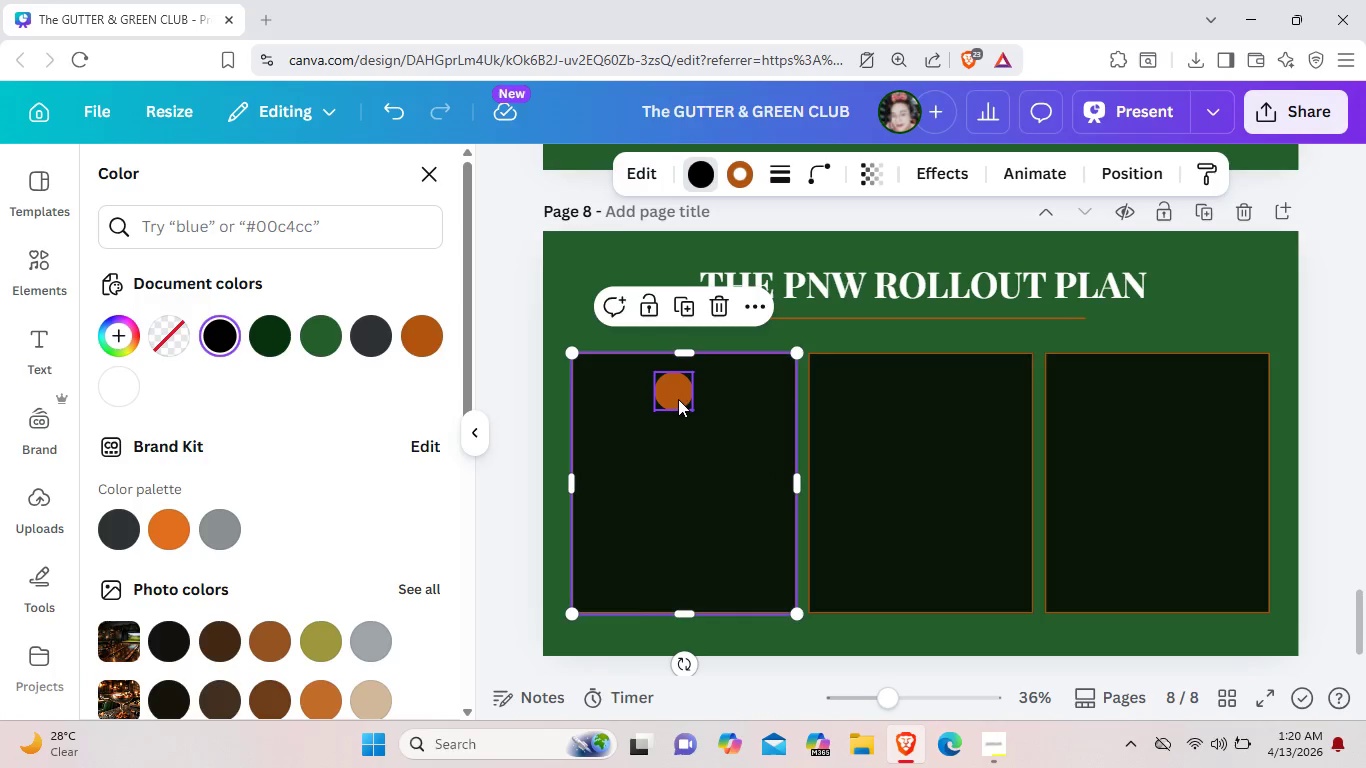 
left_click_drag(start_coordinate=[678, 399], to_coordinate=[687, 403])
 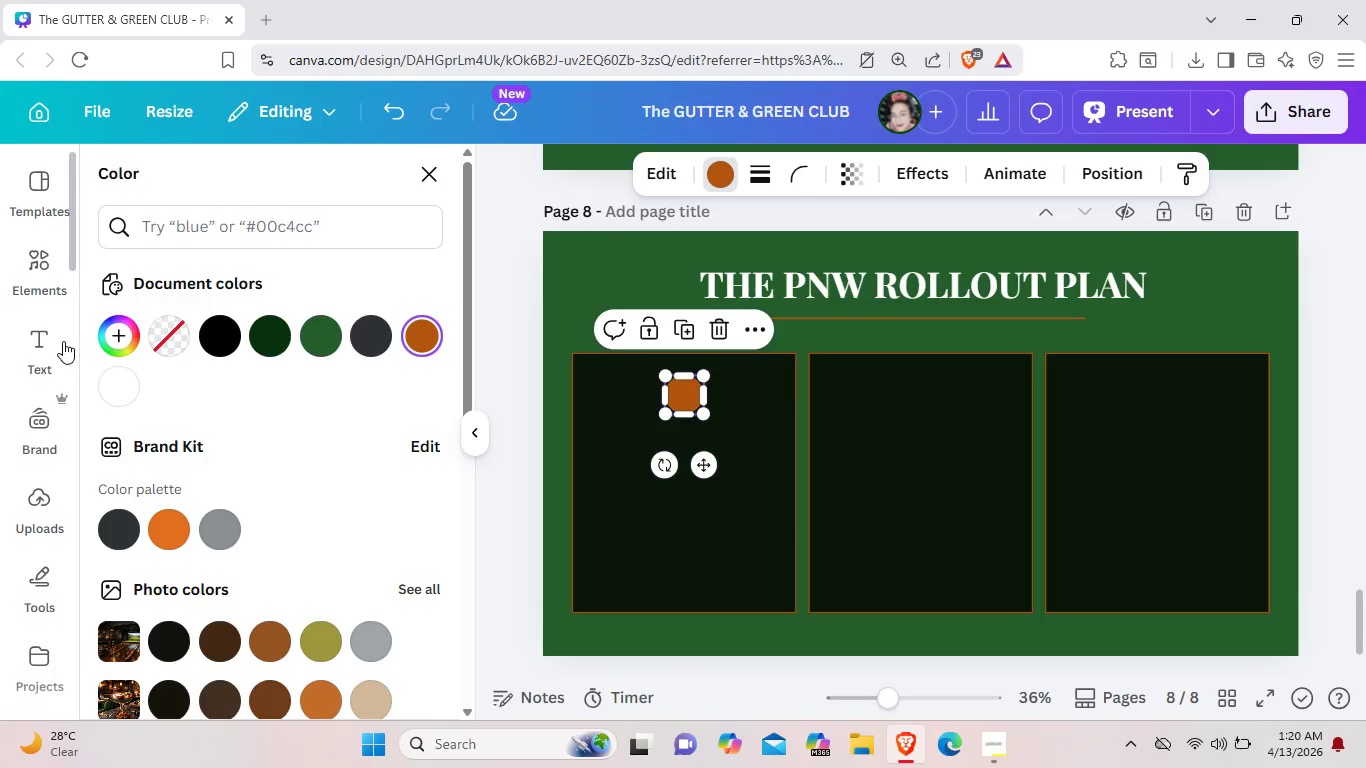 
left_click([54, 341])
 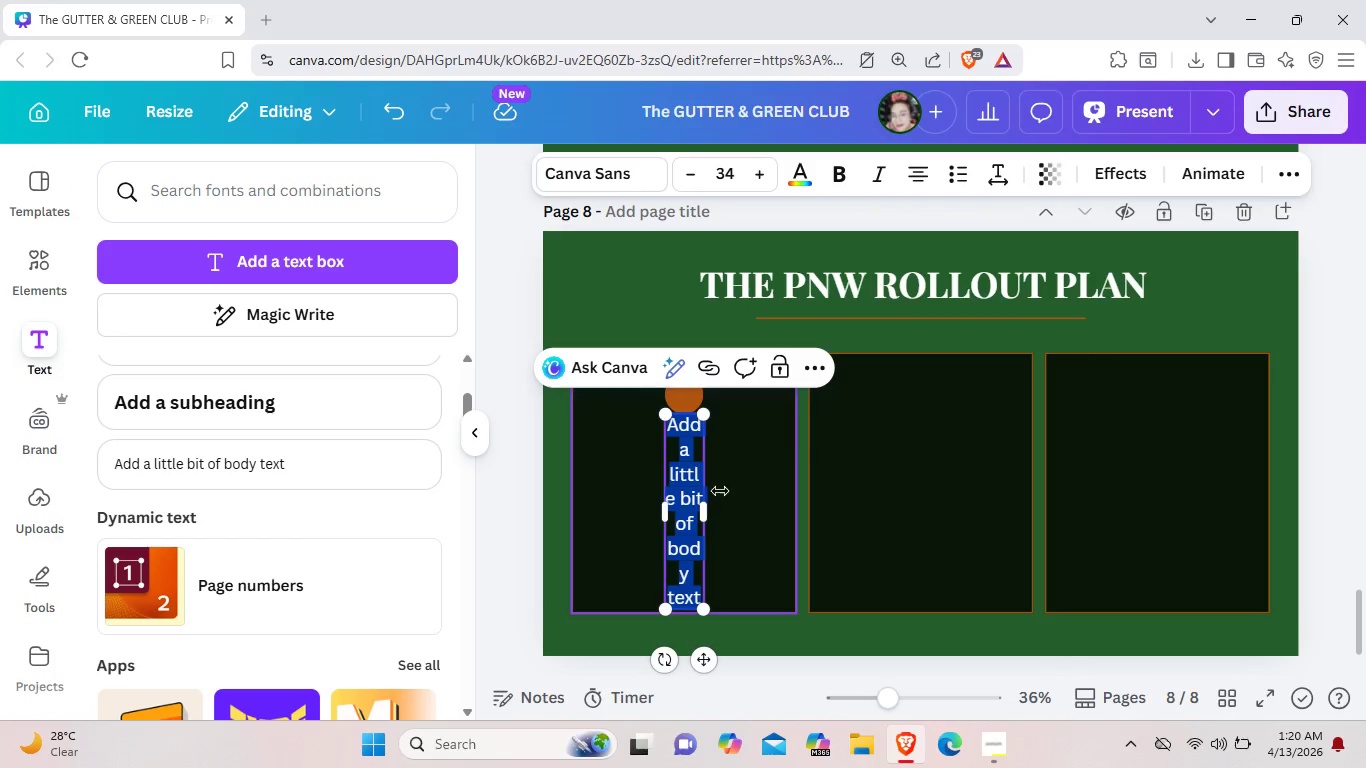 
key(Backspace)
 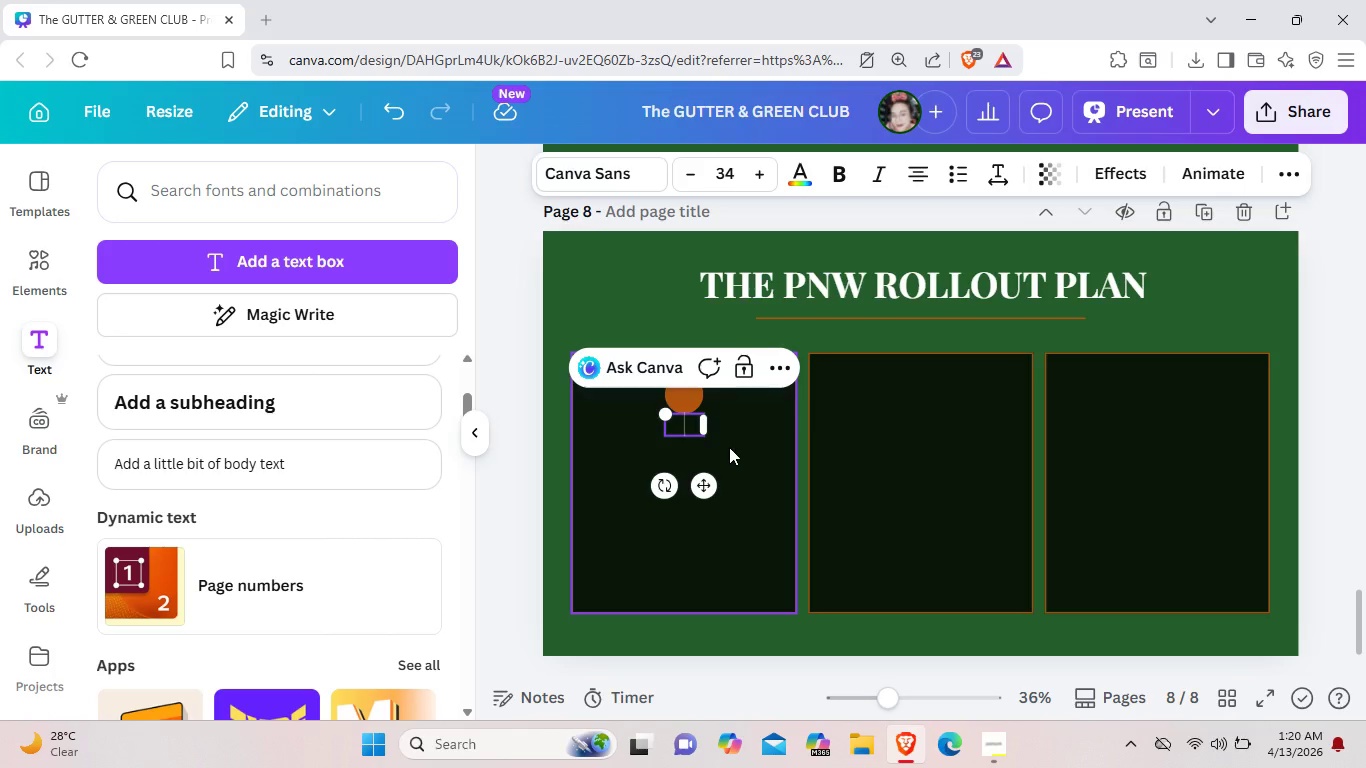 
key(1)
 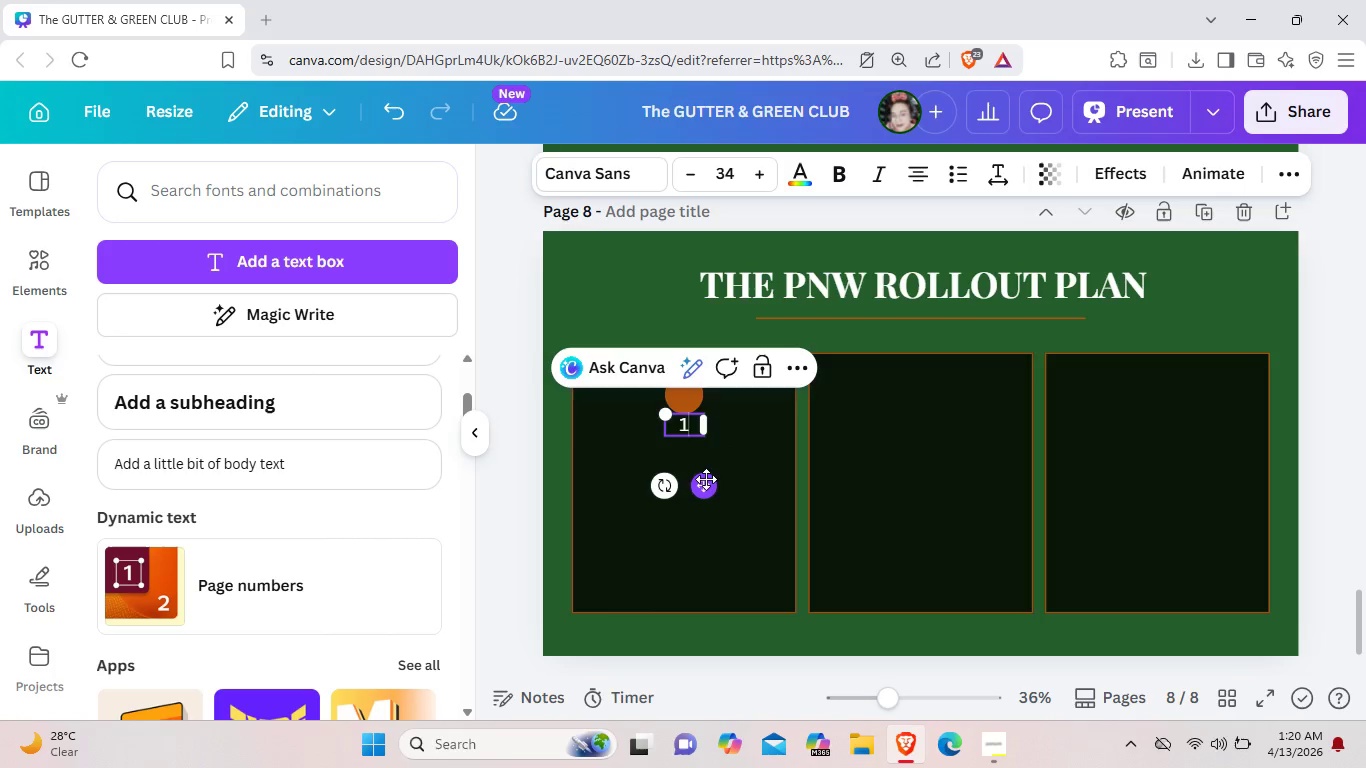 
left_click_drag(start_coordinate=[706, 485], to_coordinate=[705, 459])
 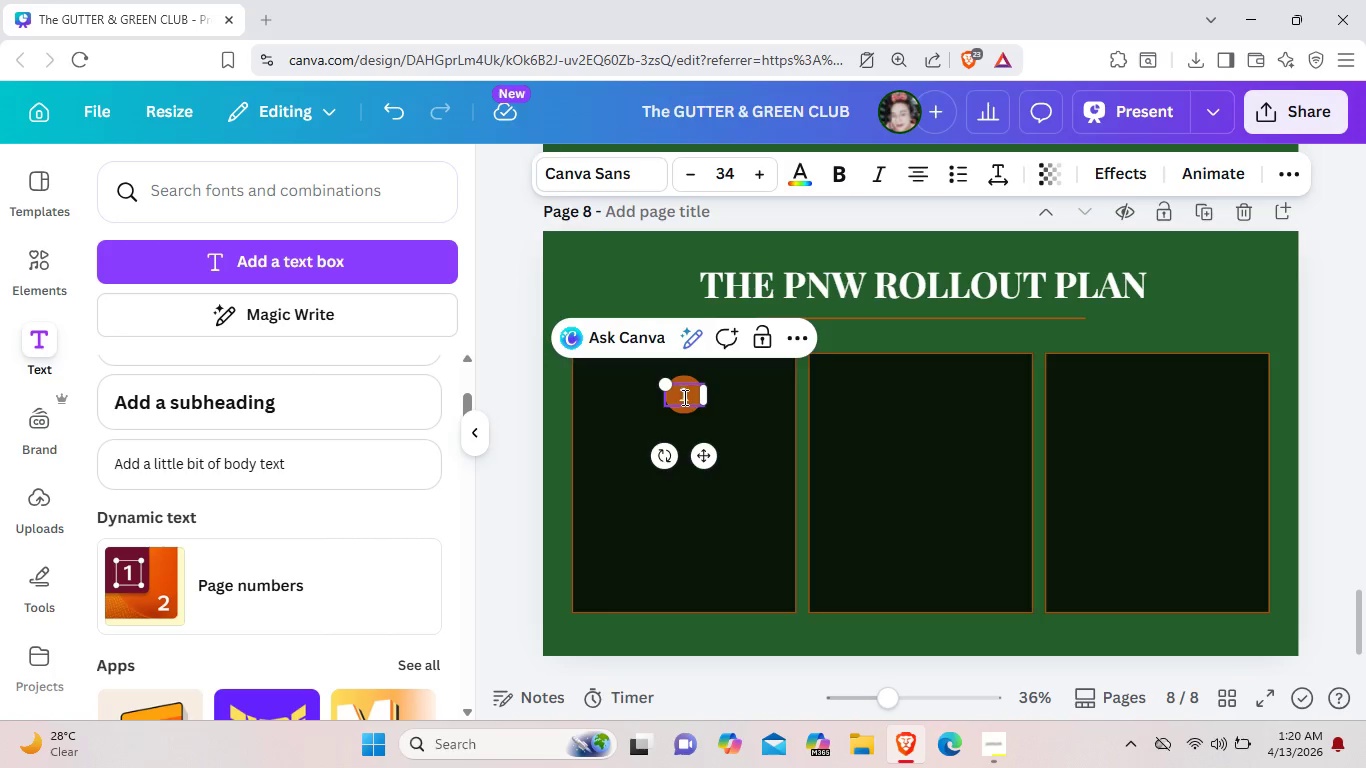 
left_click([680, 395])
 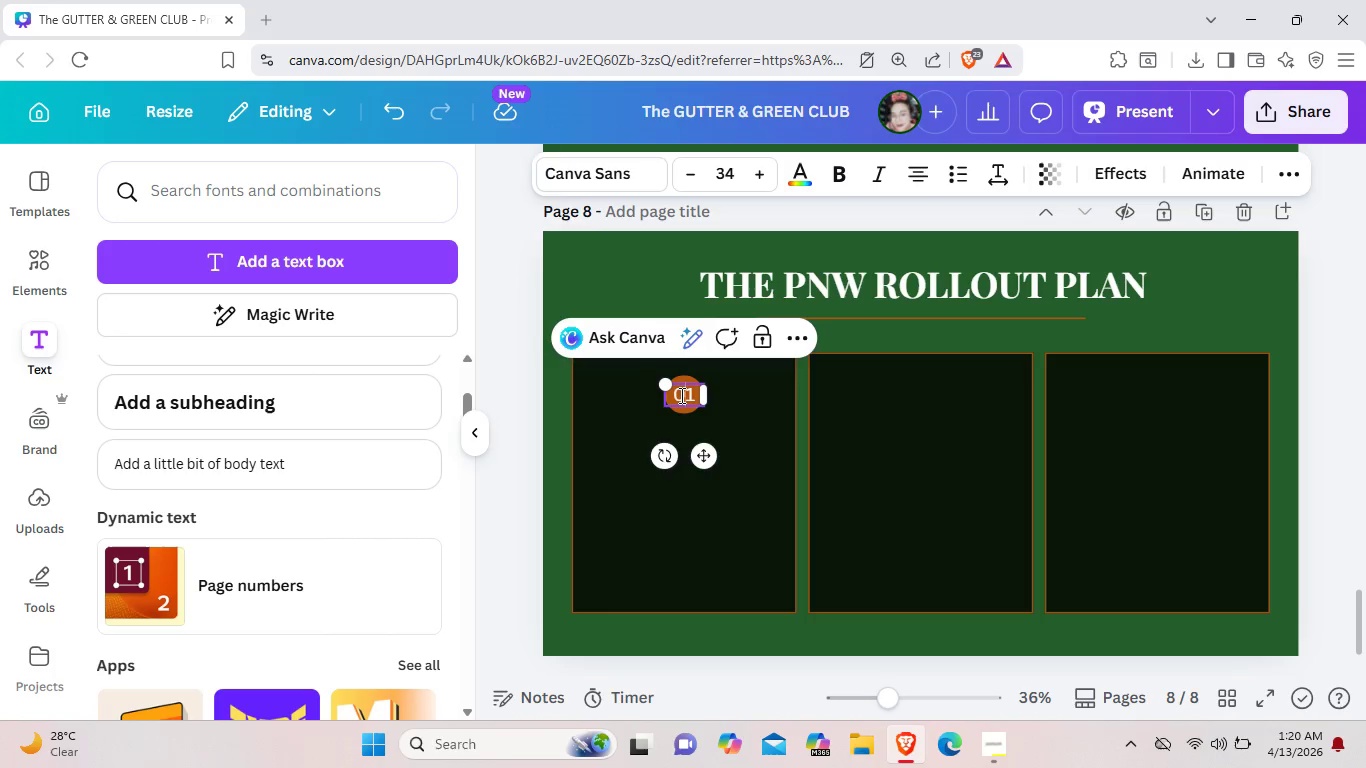 
key(0)
 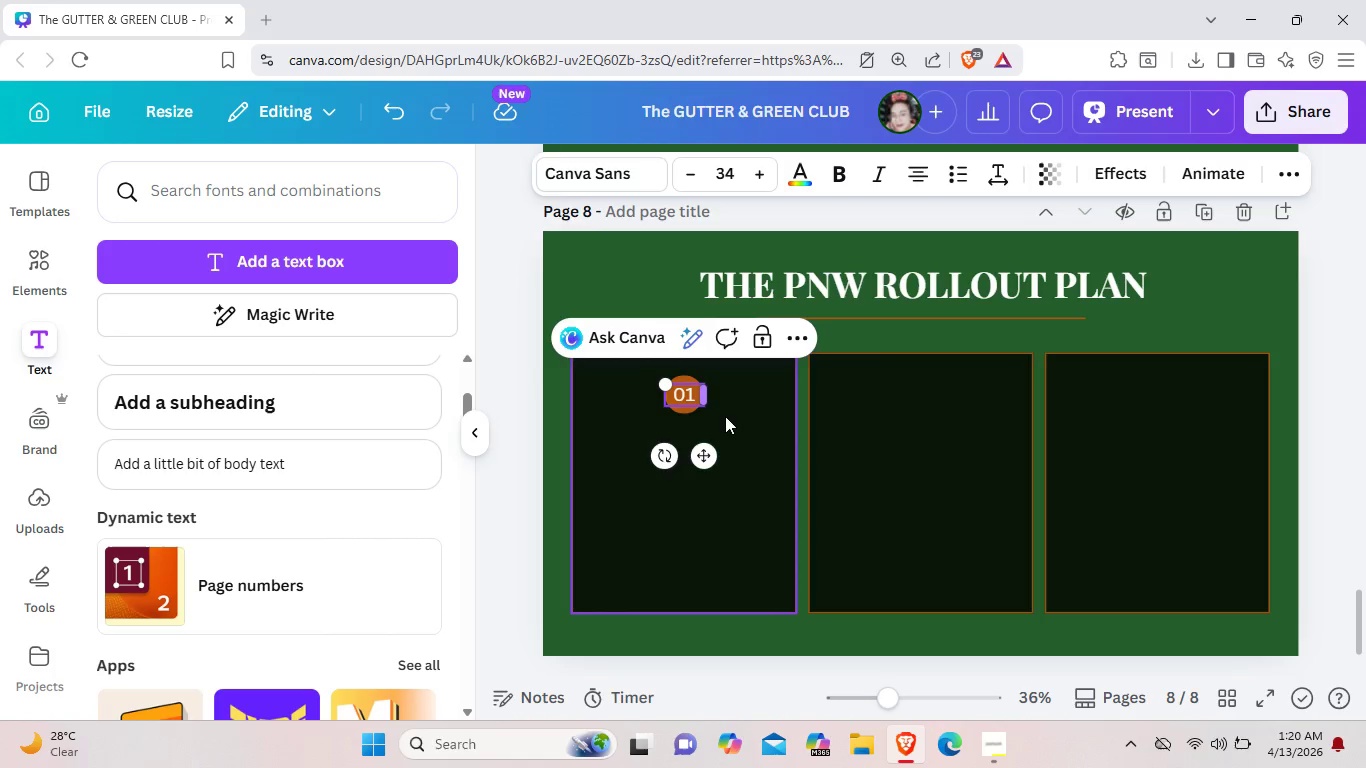 
left_click([725, 416])
 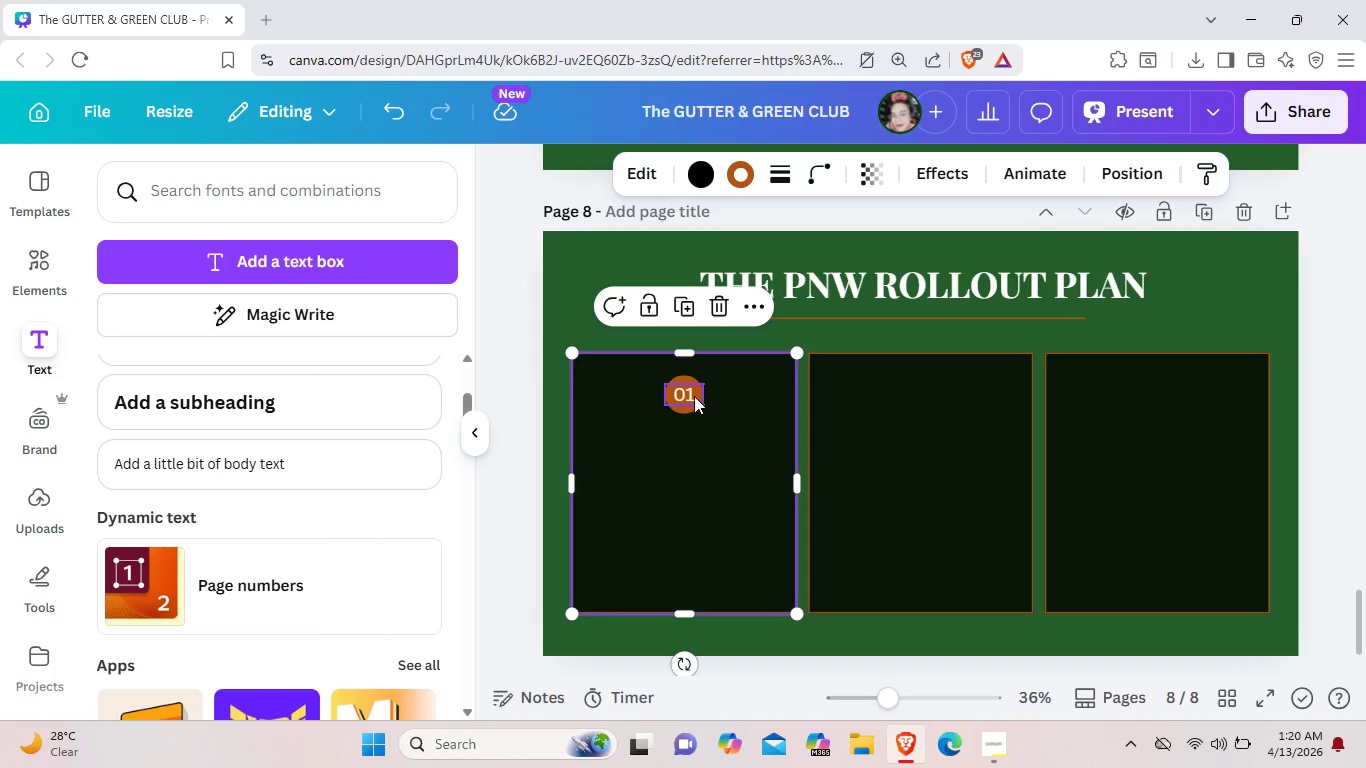 
left_click([691, 394])
 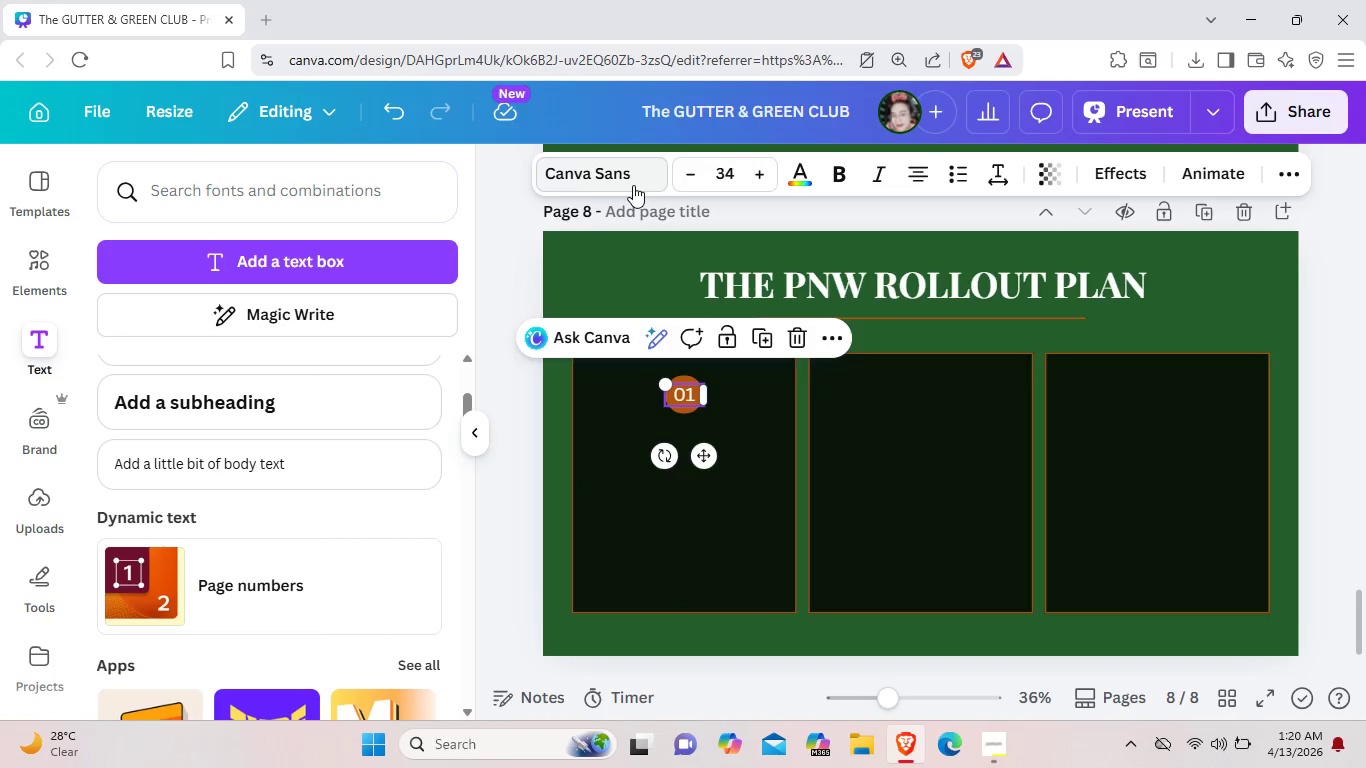 
left_click([633, 185])
 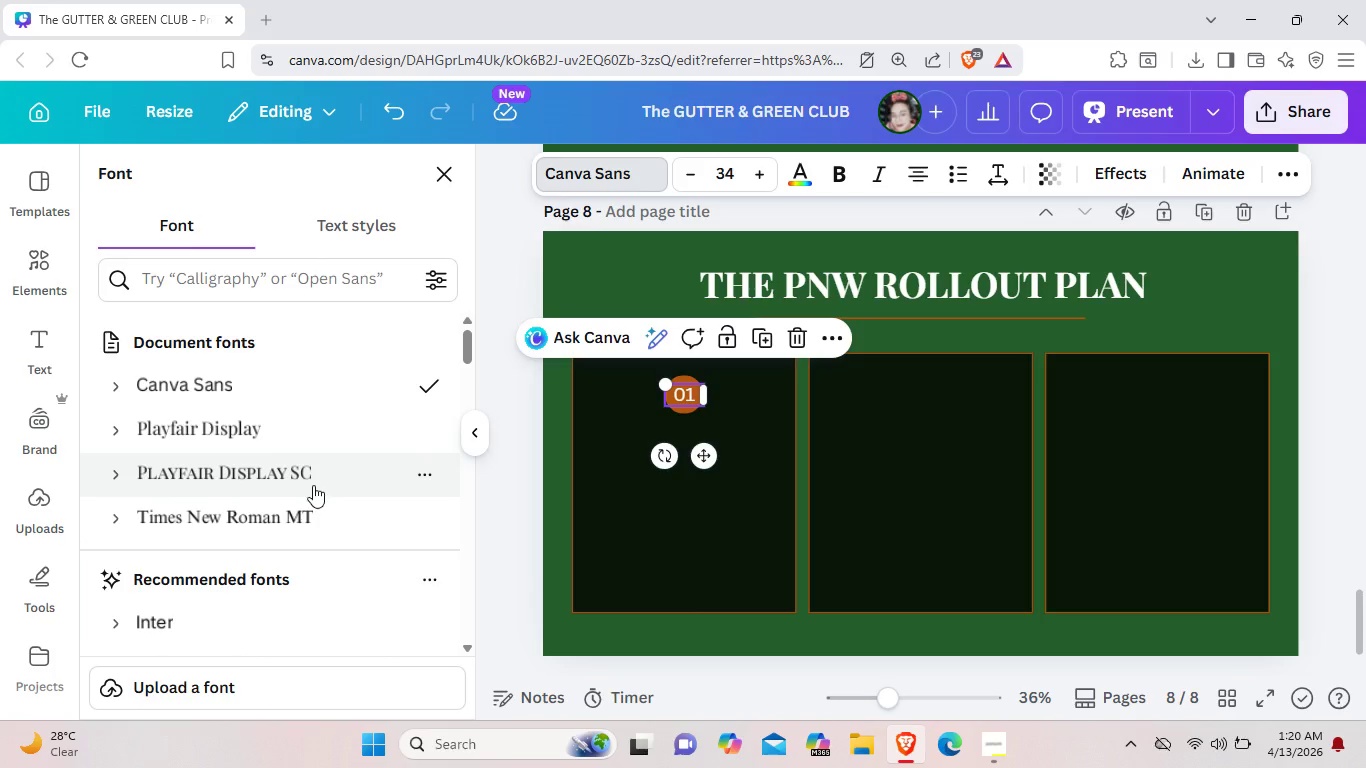 
left_click([310, 507])
 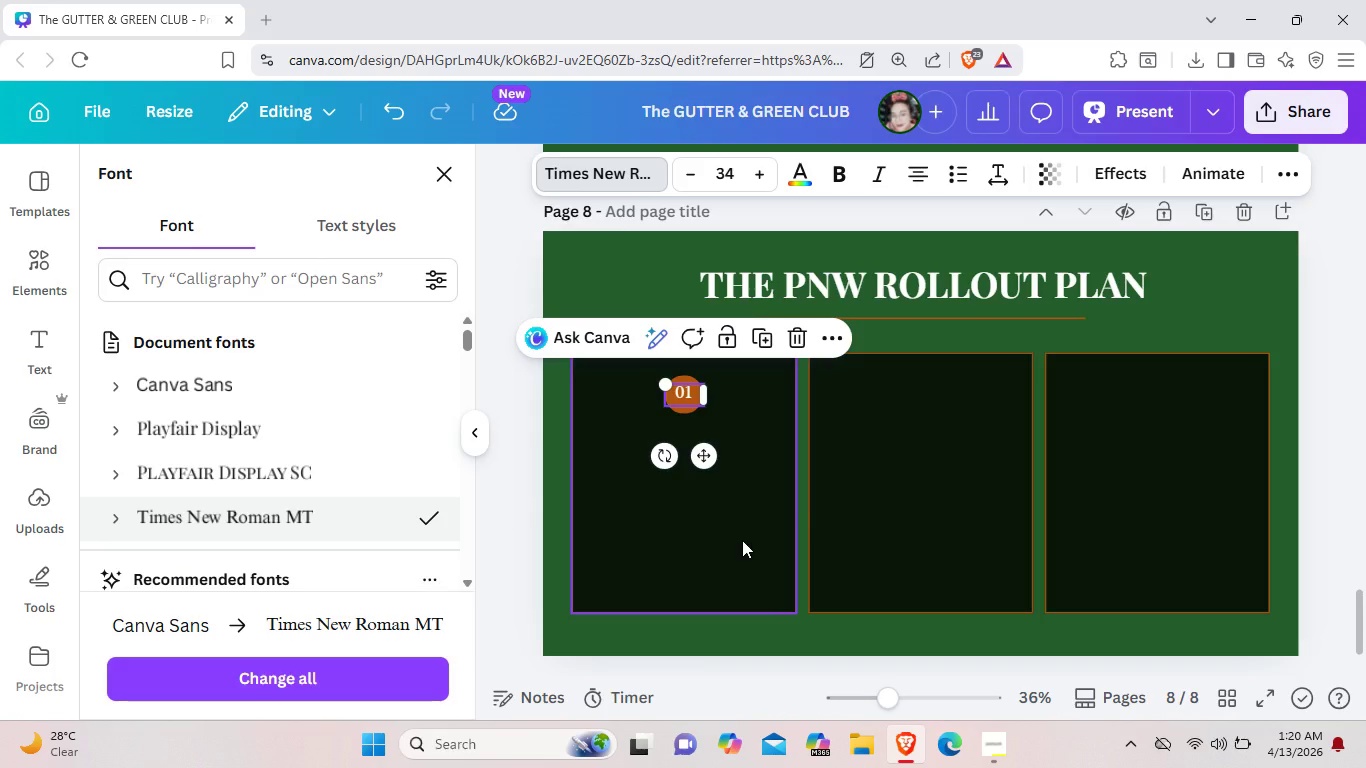 
left_click([742, 540])
 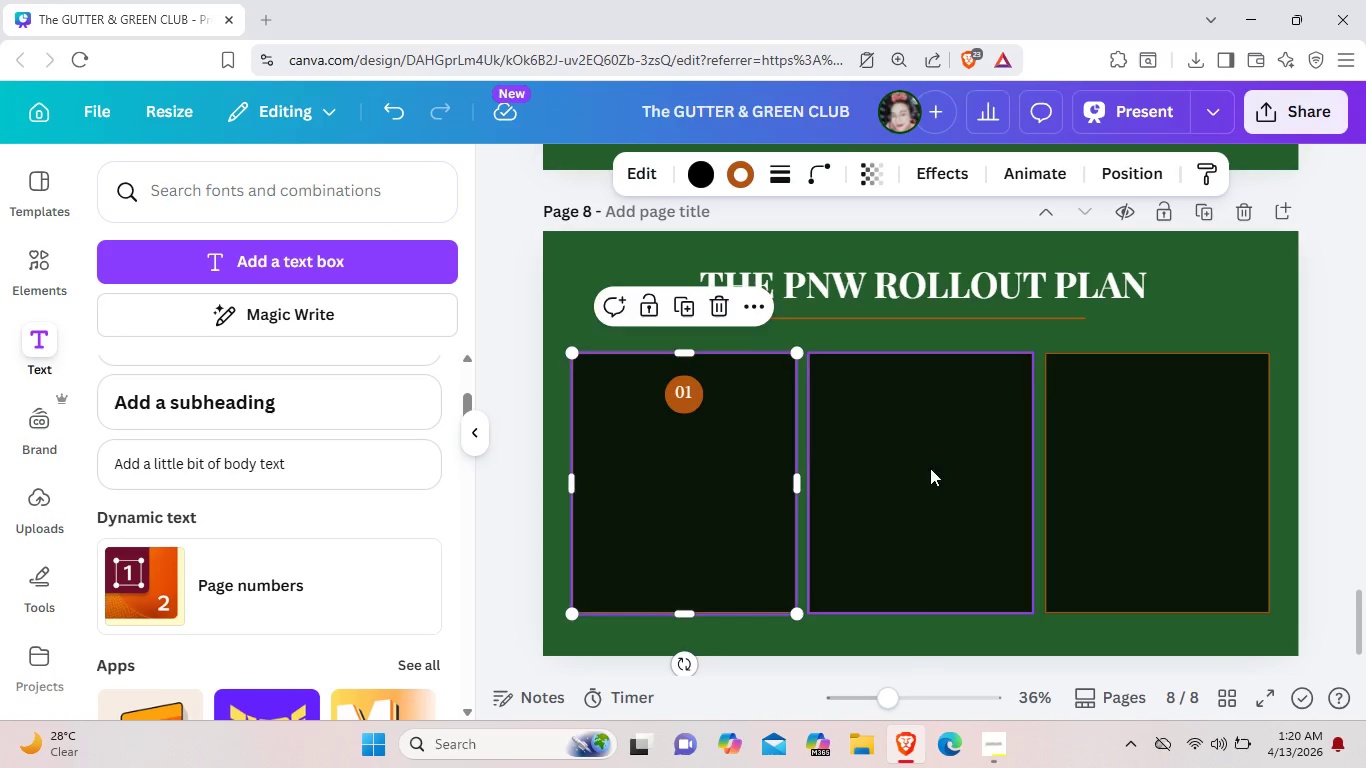 
left_click([930, 468])
 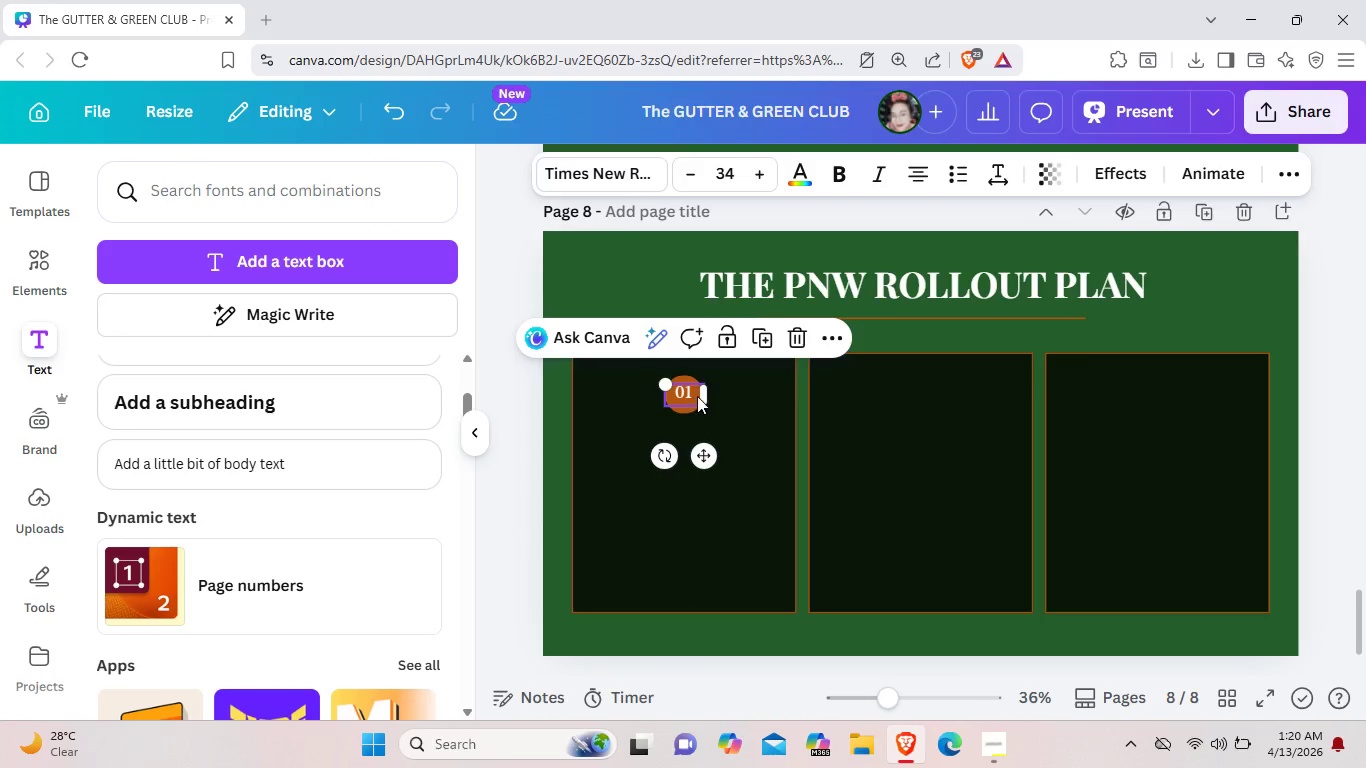 
key(ArrowDown)
 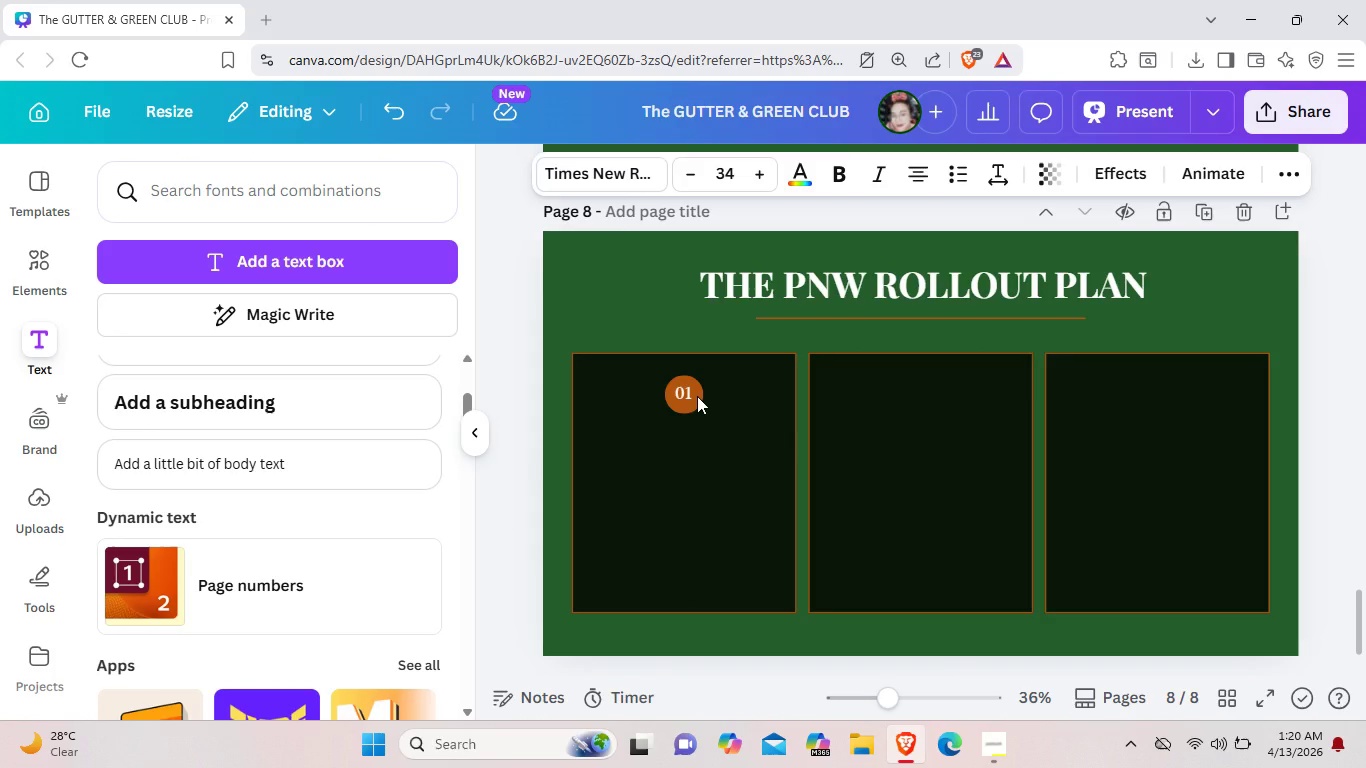 
key(ArrowDown)
 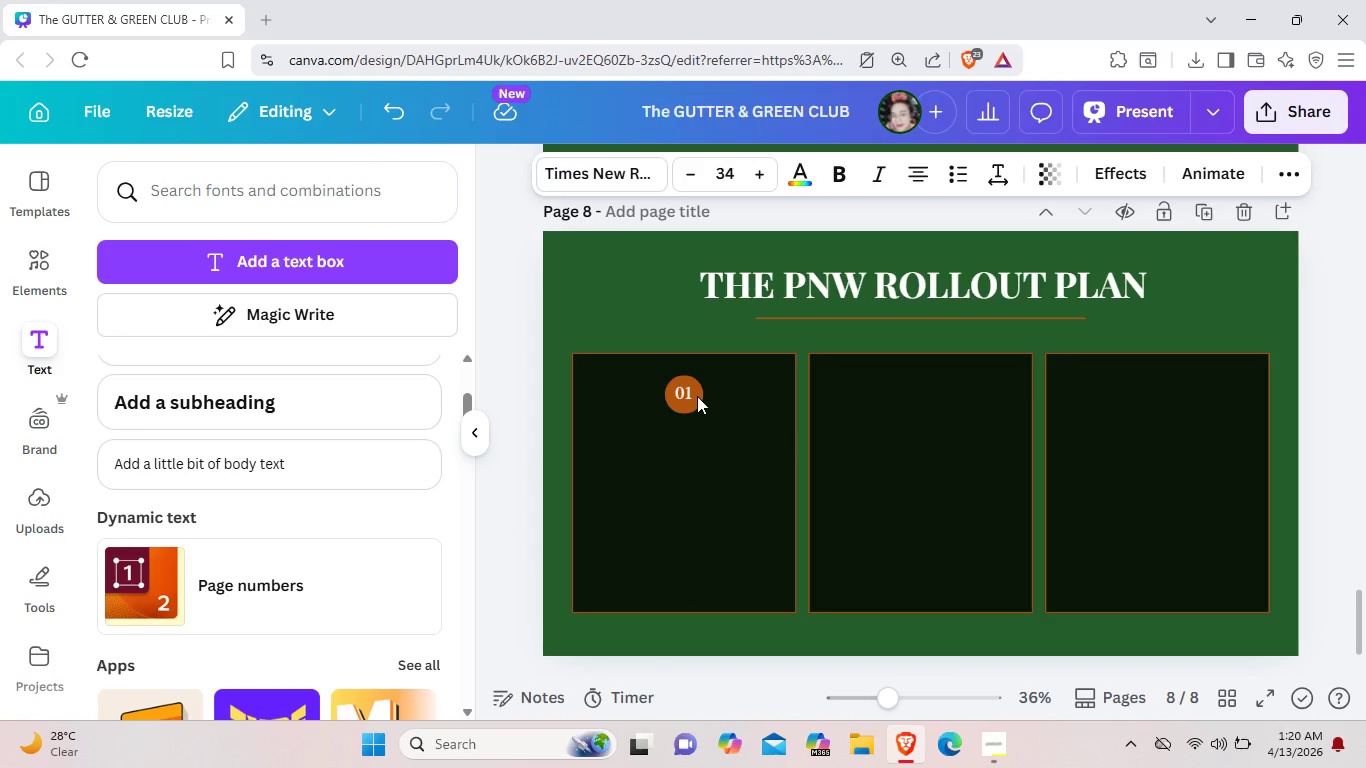 
key(ArrowDown)
 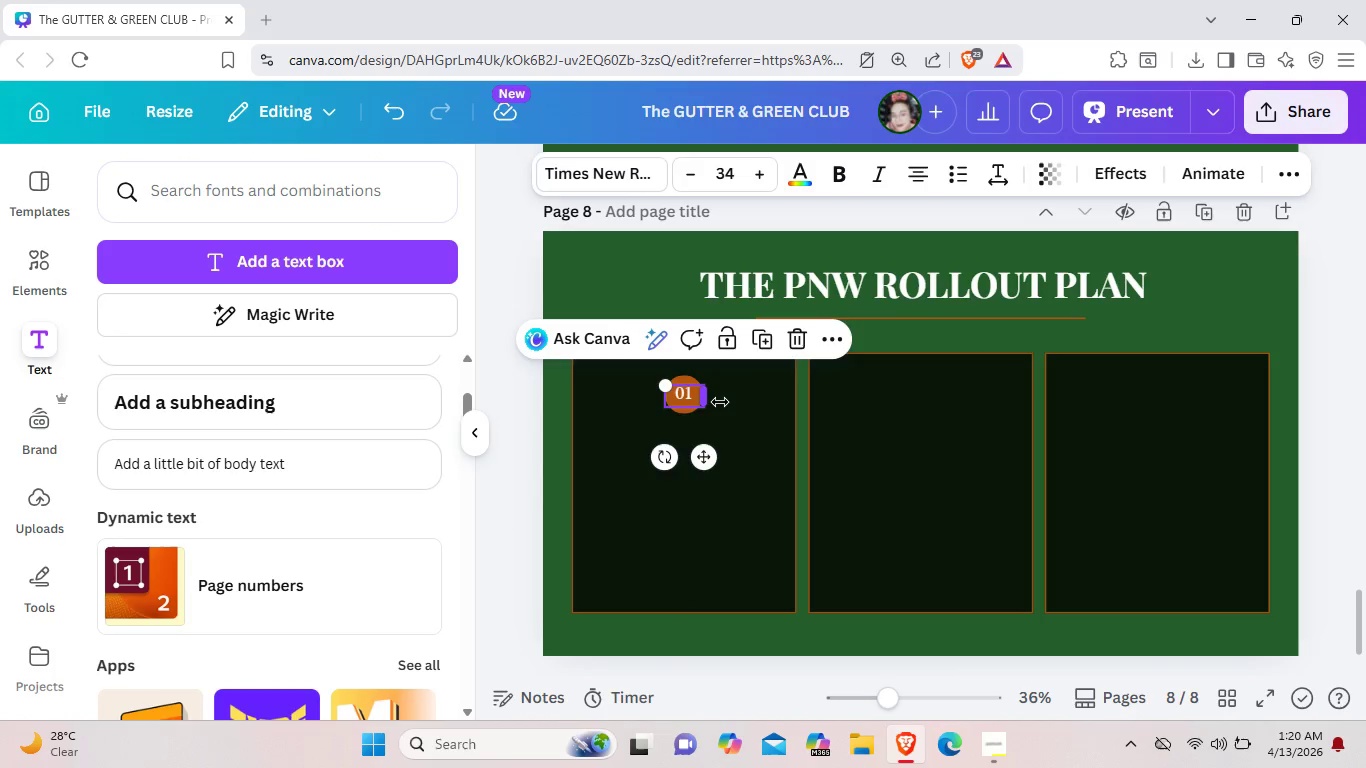 
left_click([720, 402])
 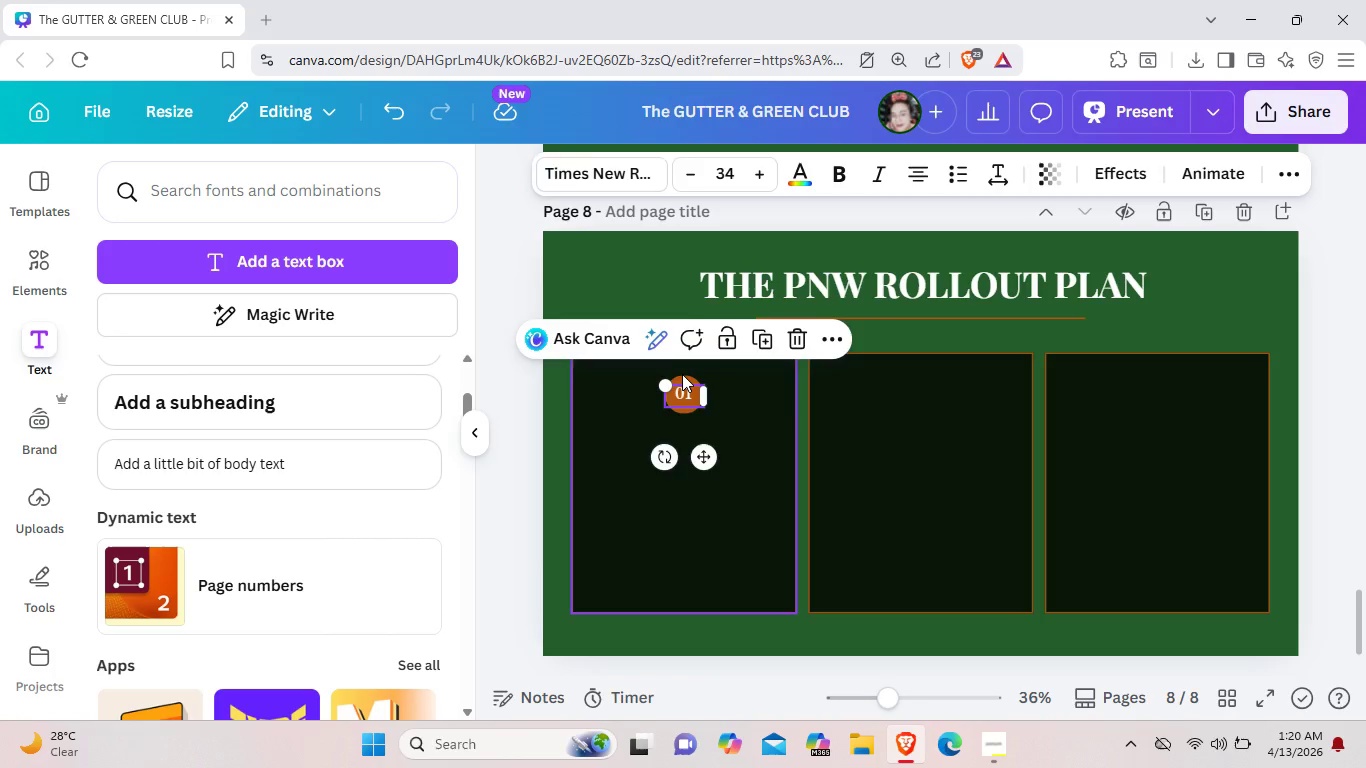 
left_click([682, 374])
 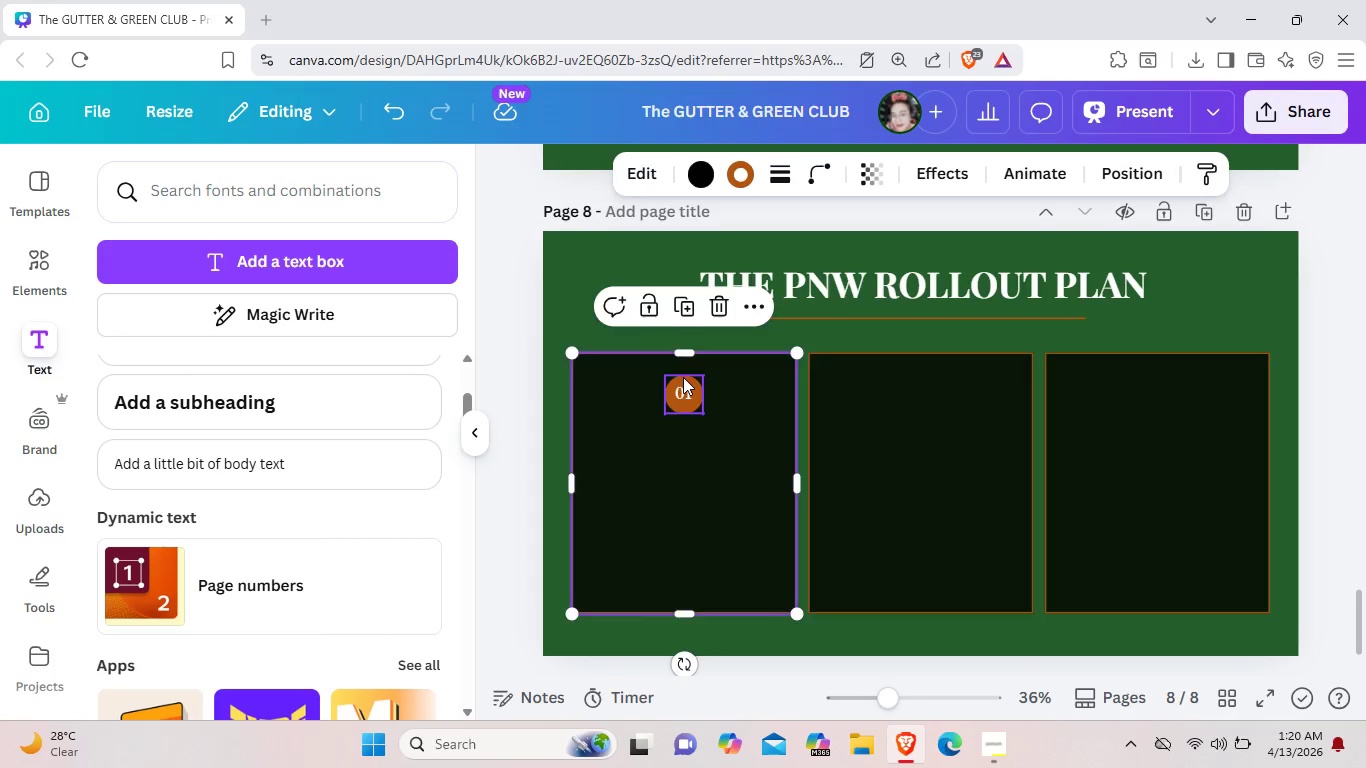 
left_click([683, 377])
 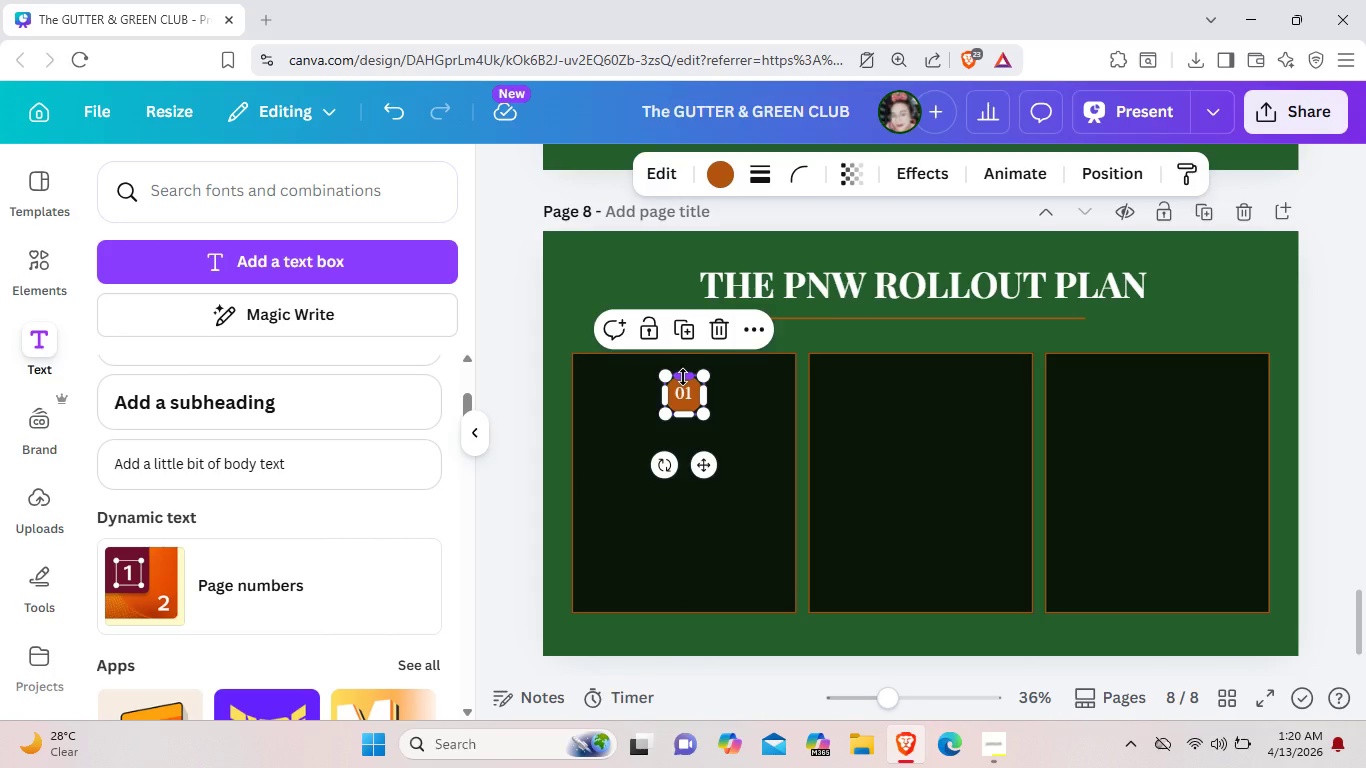 
key(Control+C)
 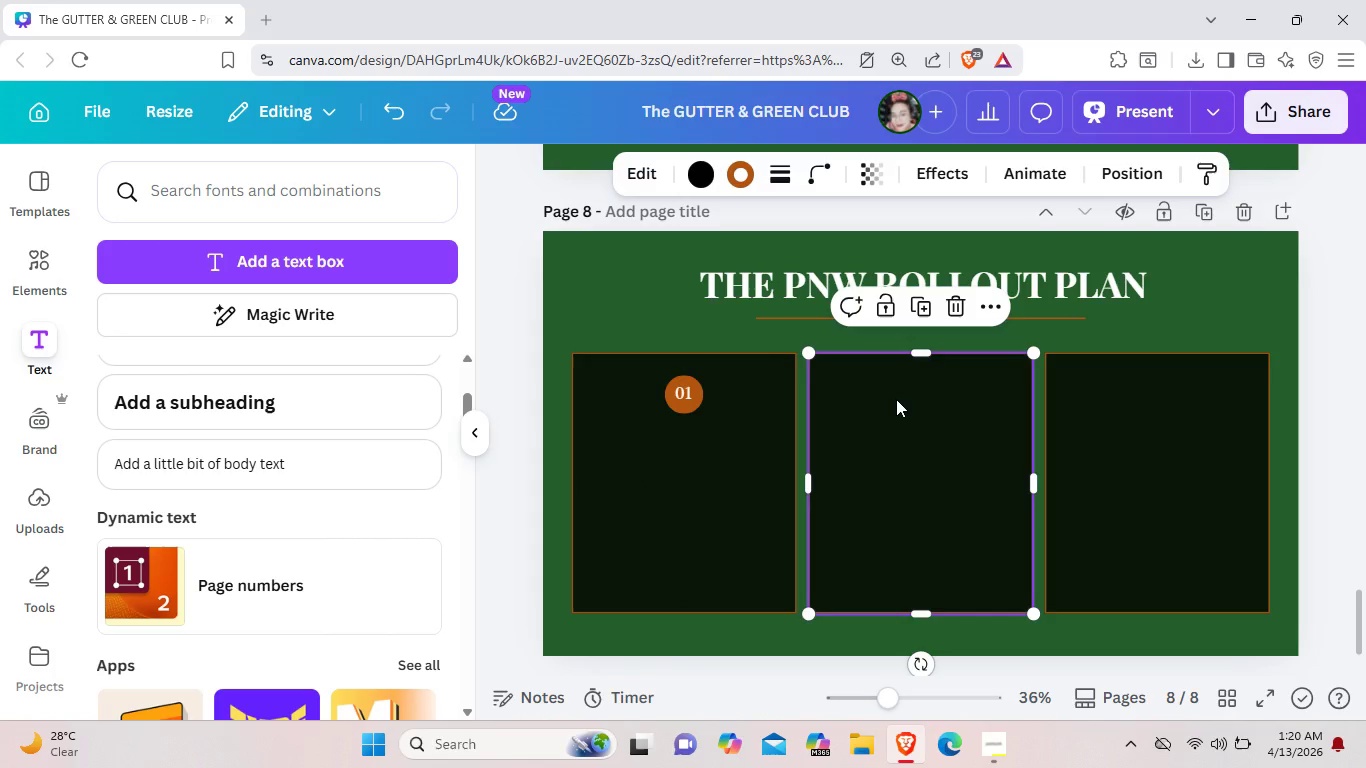 
left_click([896, 399])
 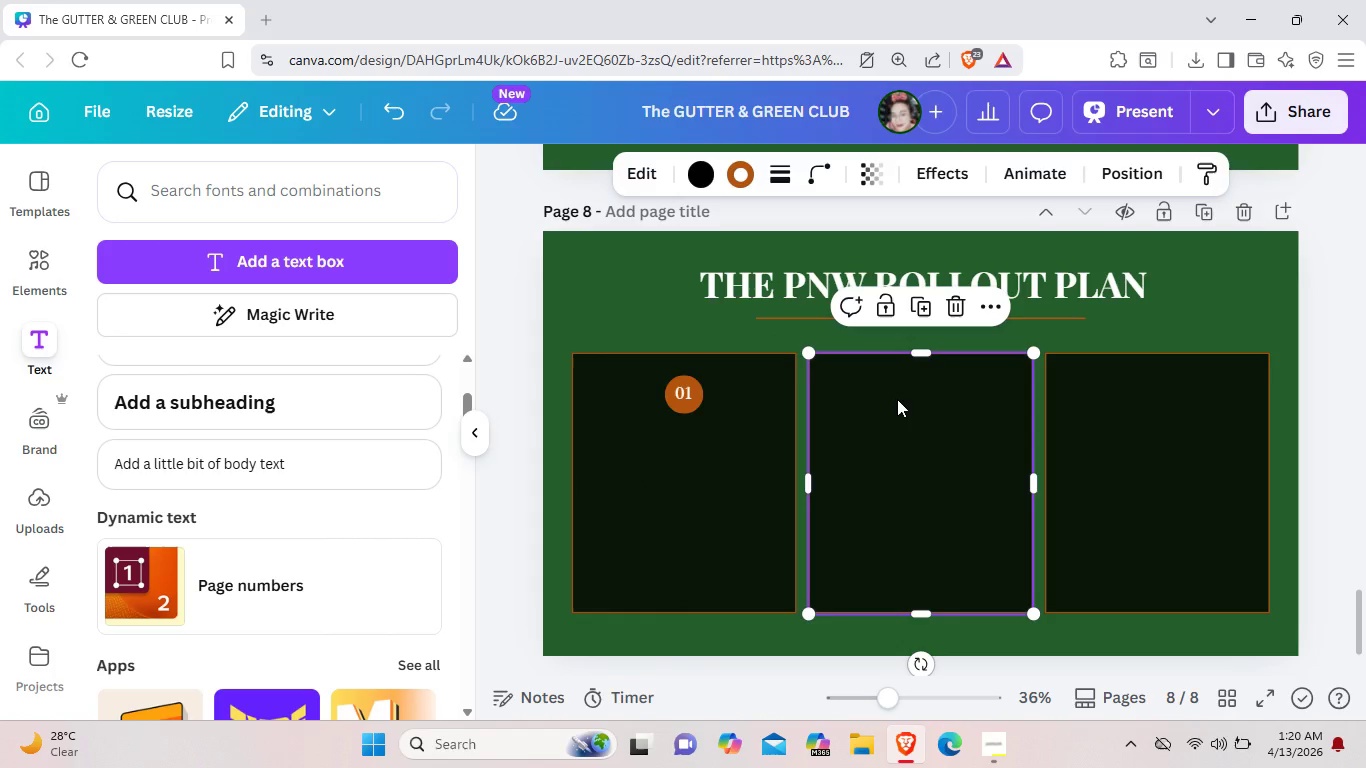 
key(Control+V)
 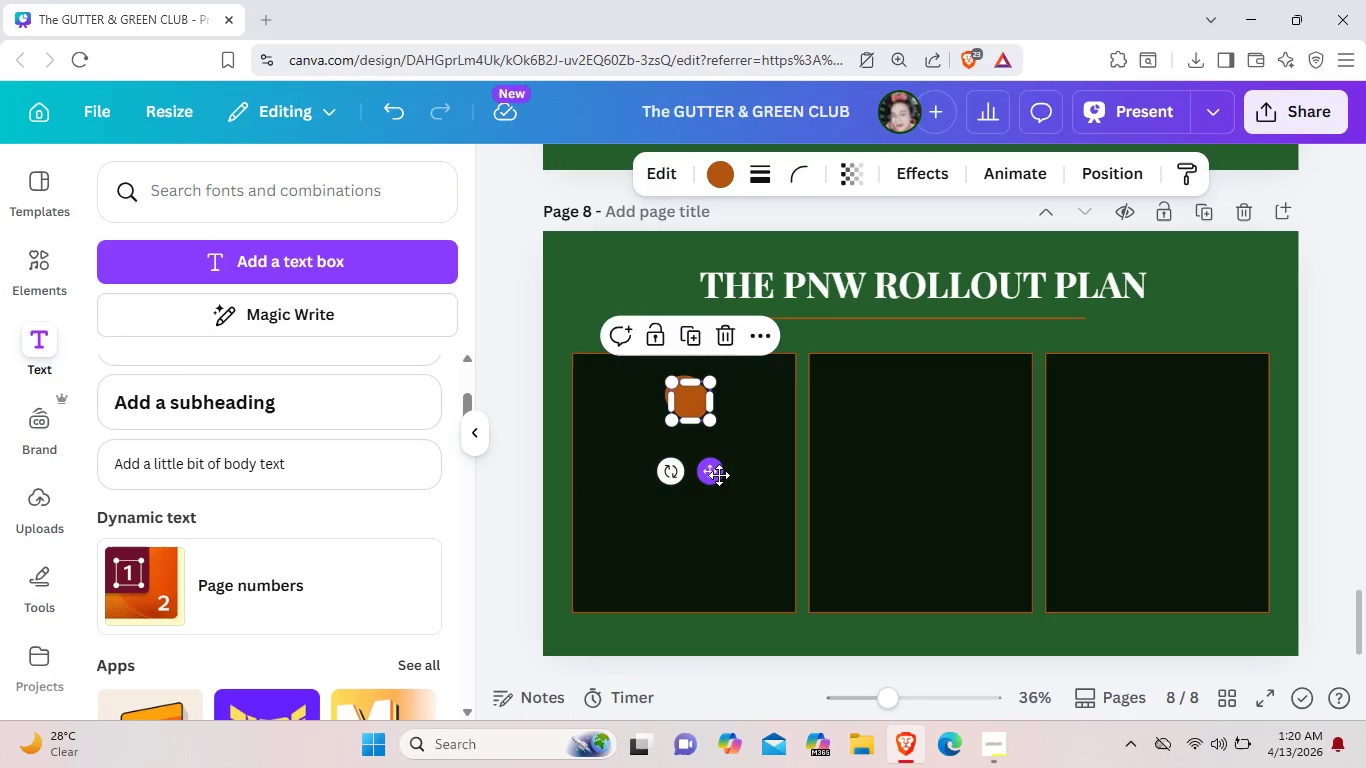 
left_click_drag(start_coordinate=[718, 474], to_coordinate=[947, 469])
 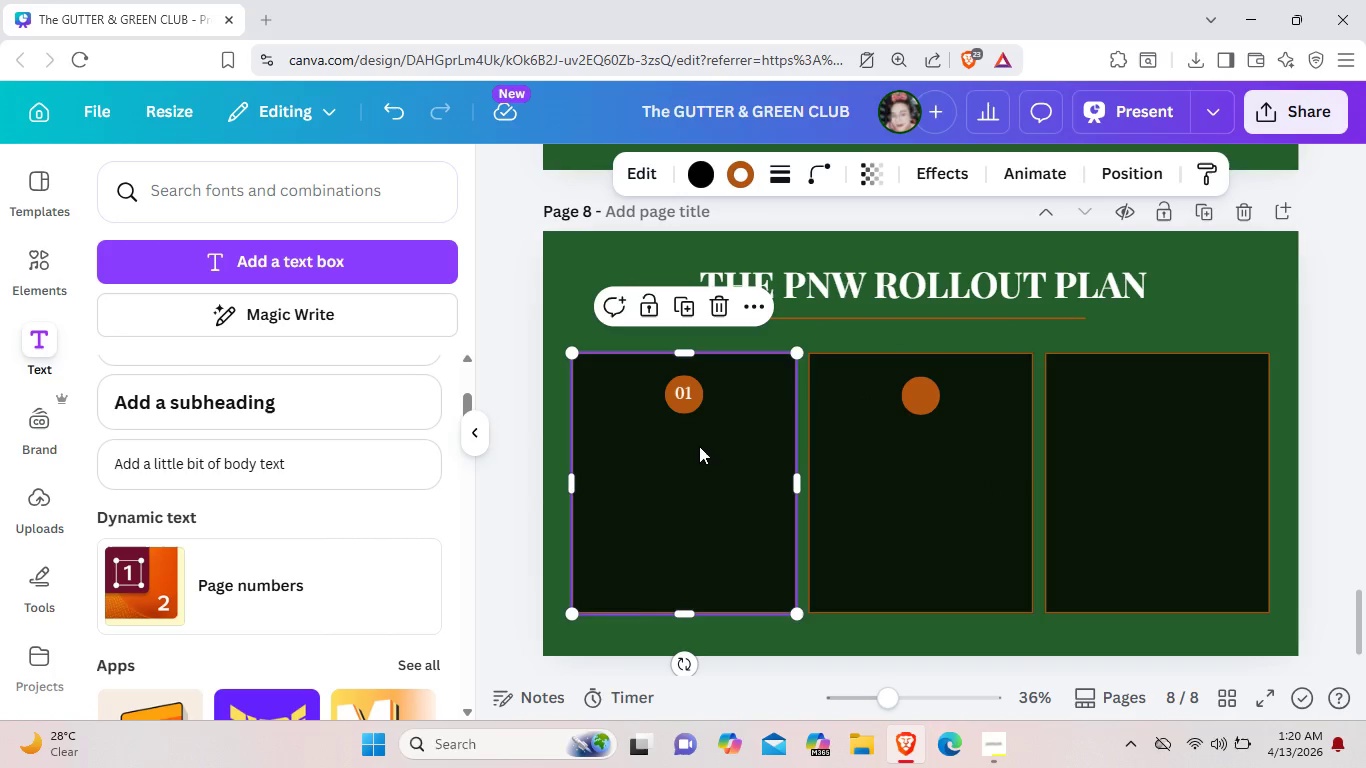 
left_click([699, 446])
 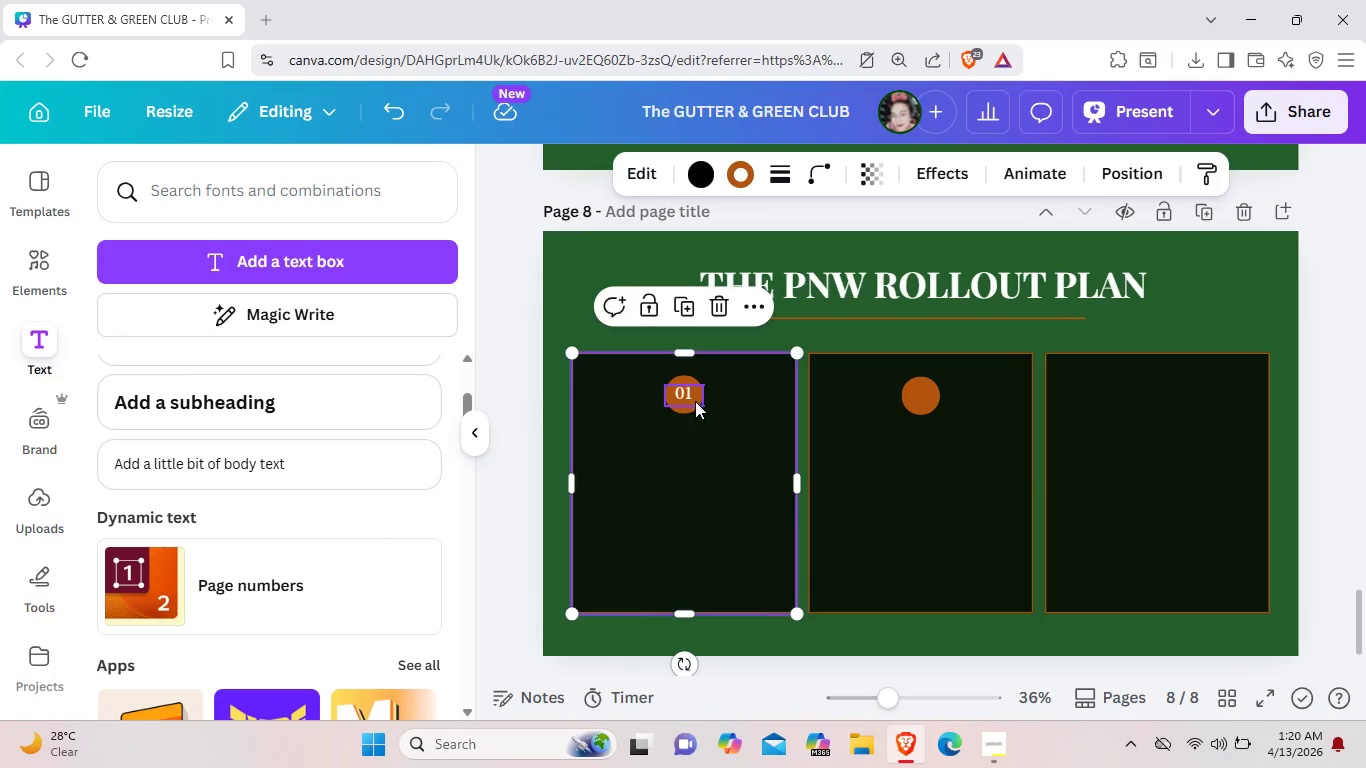 
left_click([691, 397])
 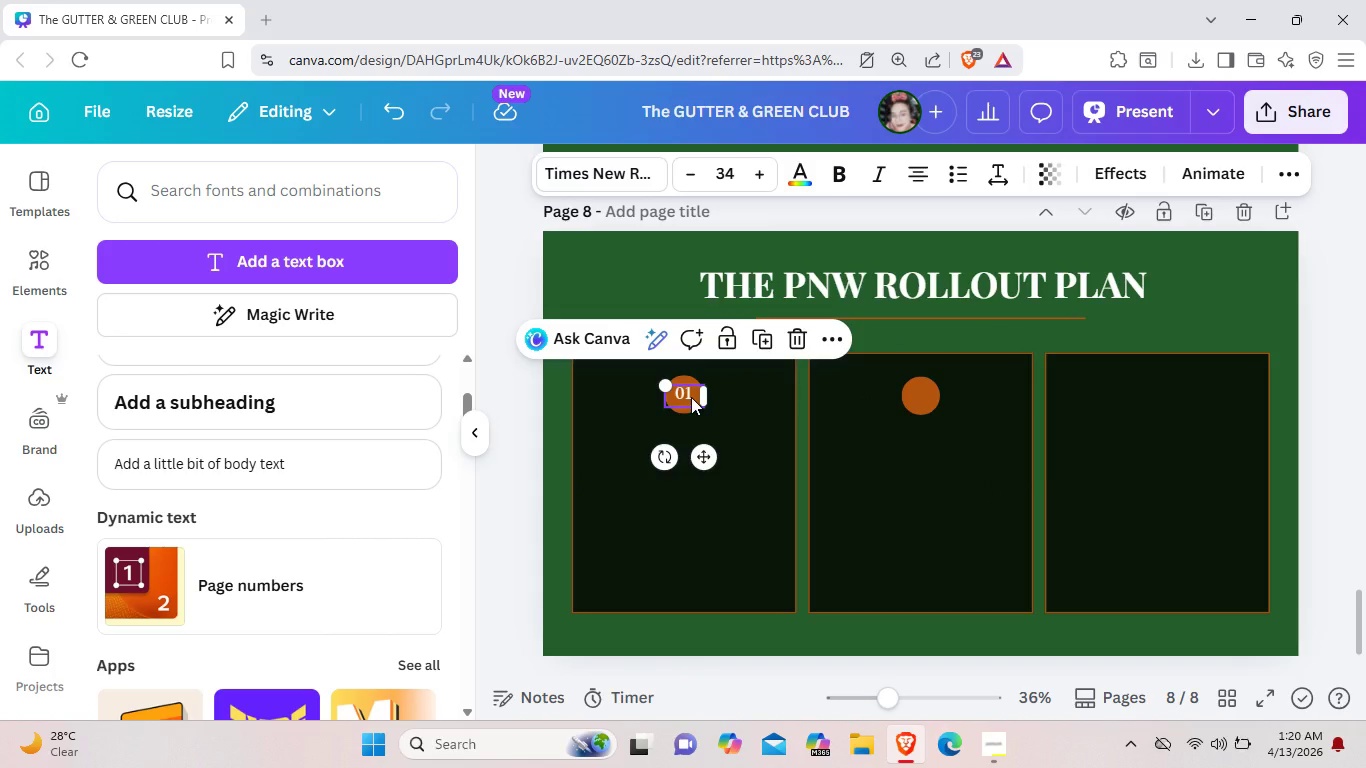 
key(Control+C)
 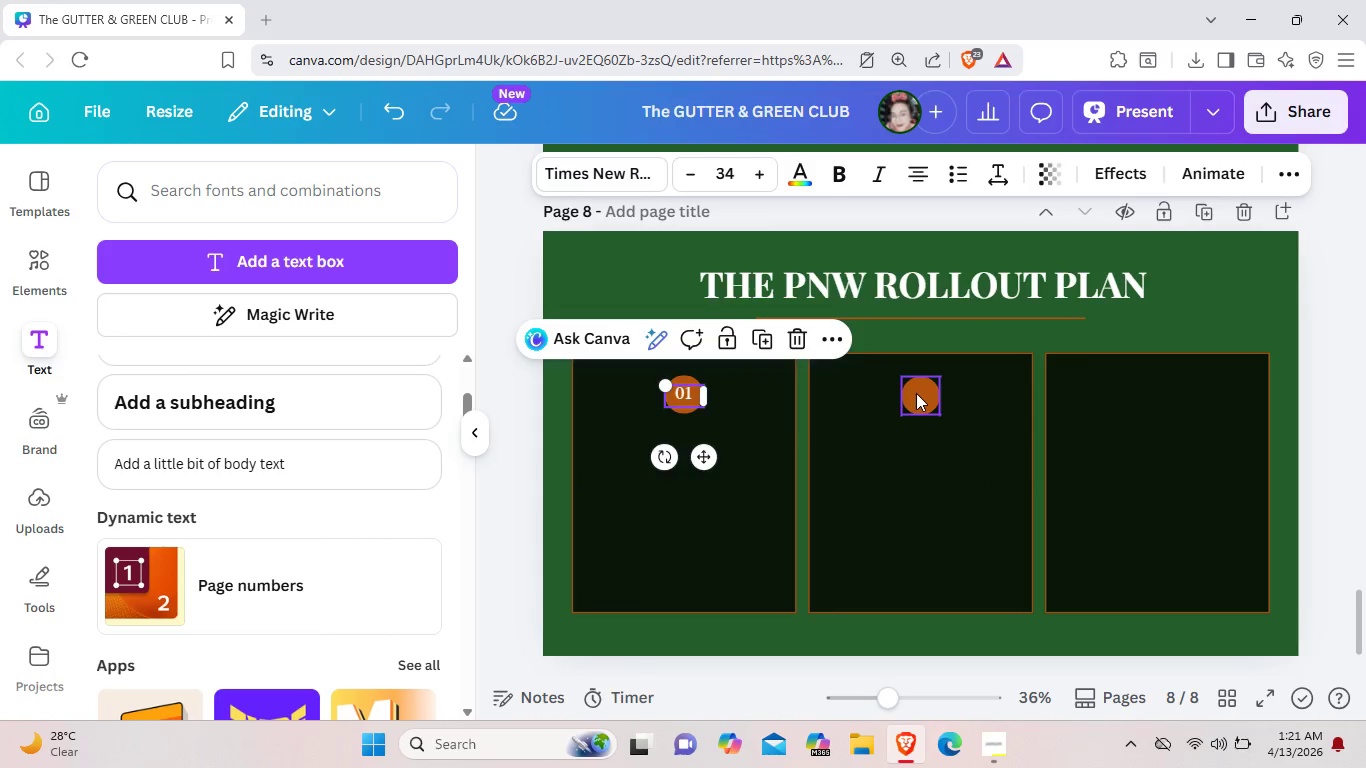 
left_click([916, 393])
 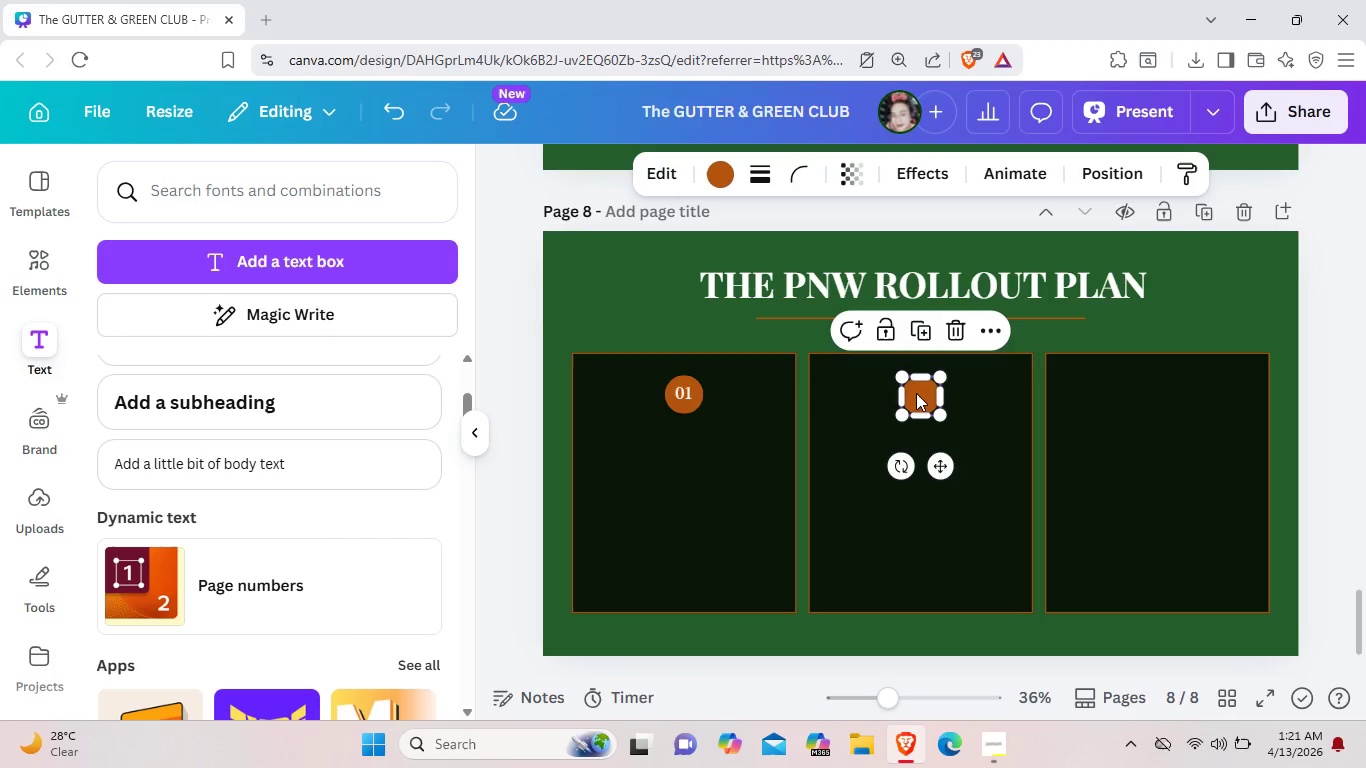 
key(Control+V)
 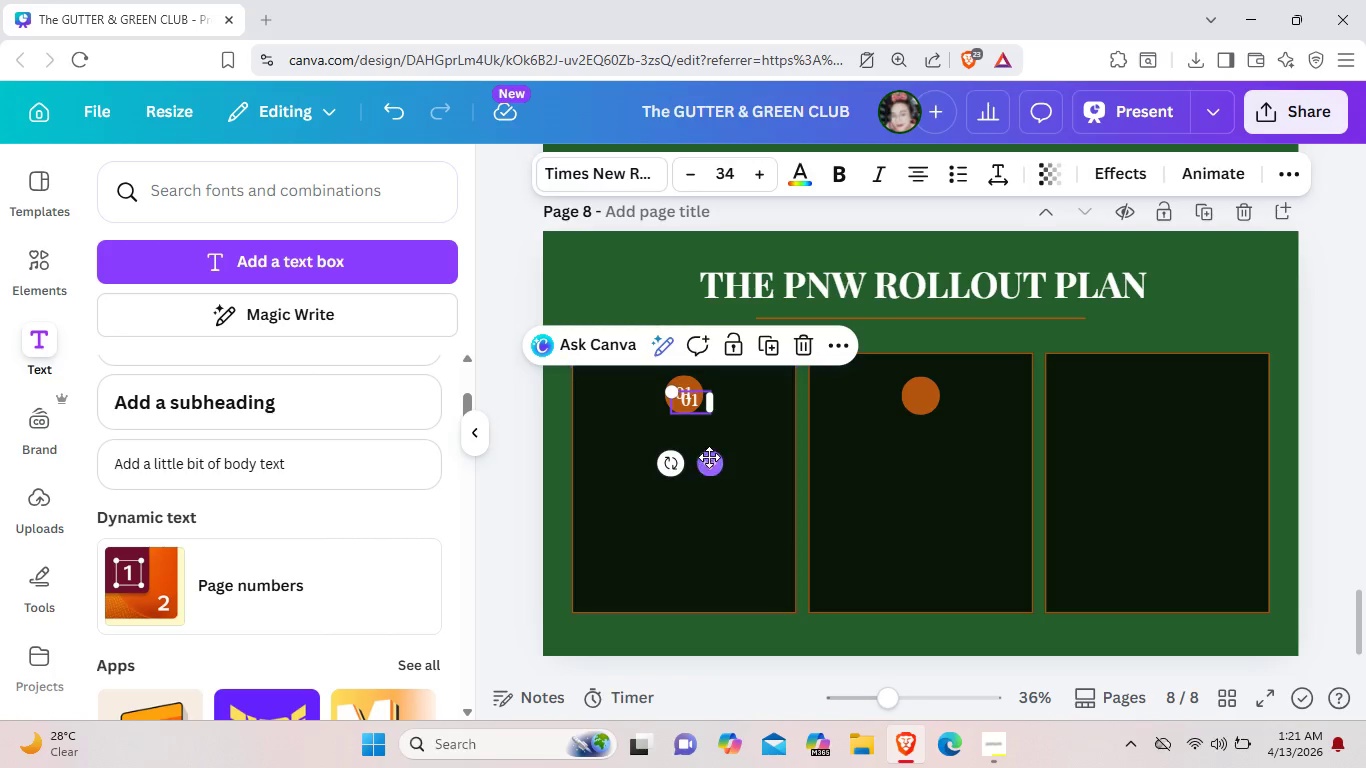 
left_click_drag(start_coordinate=[710, 458], to_coordinate=[941, 450])
 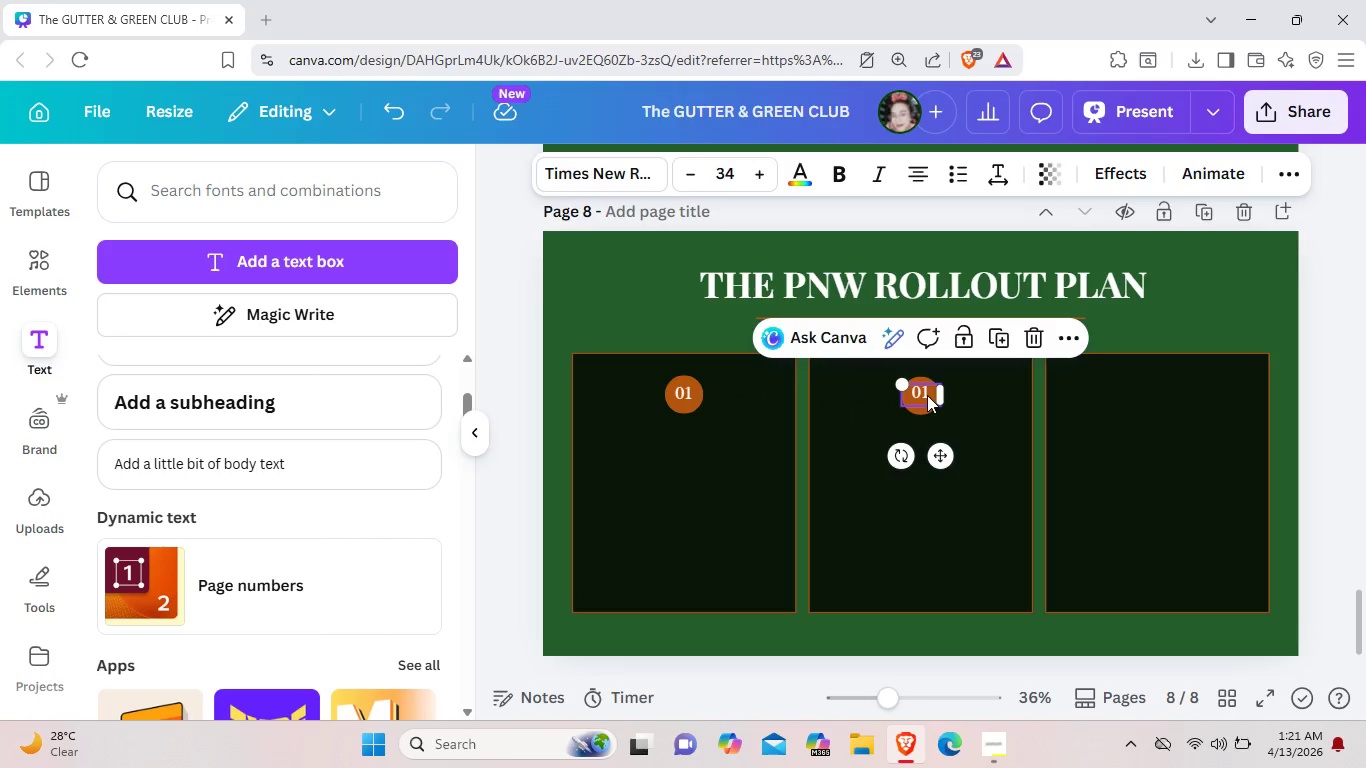 
left_click([927, 395])
 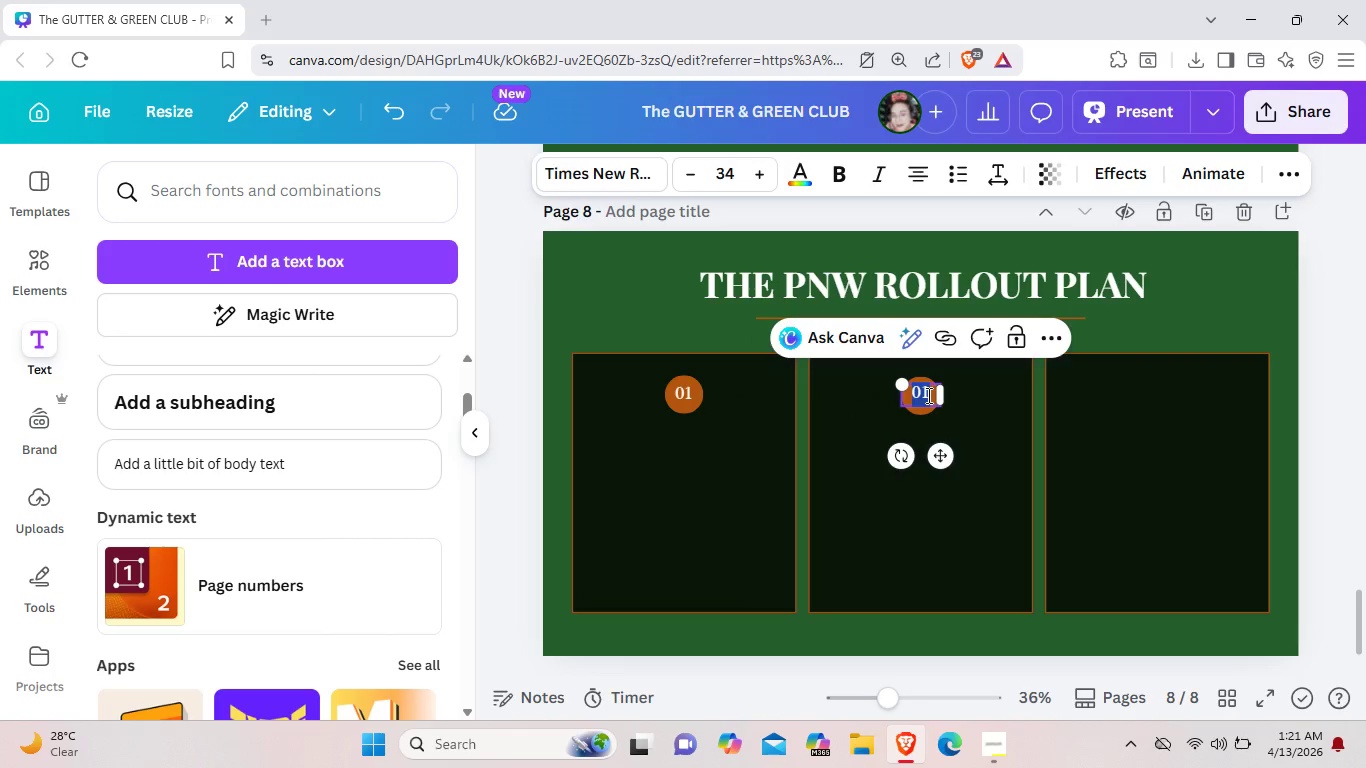 
key(Backspace)
type(02)
 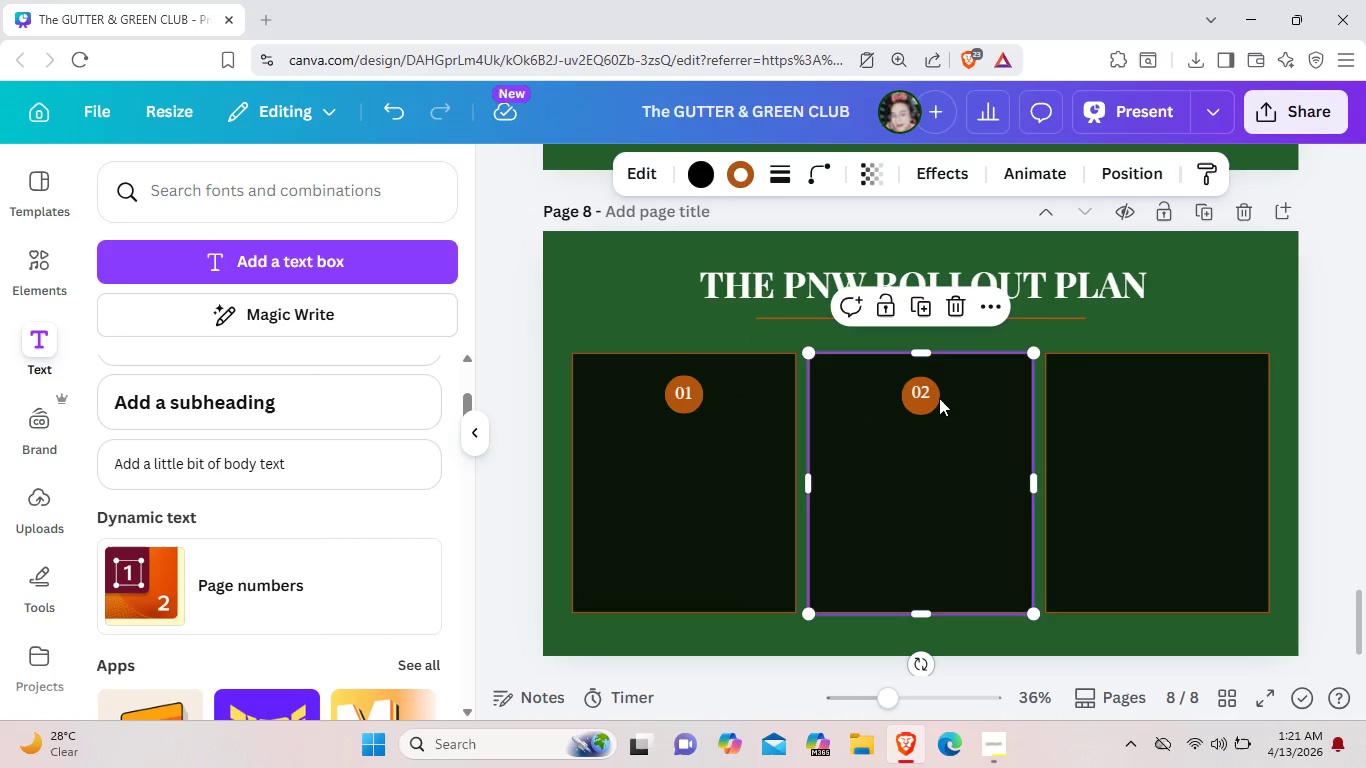 
left_click([929, 396])
 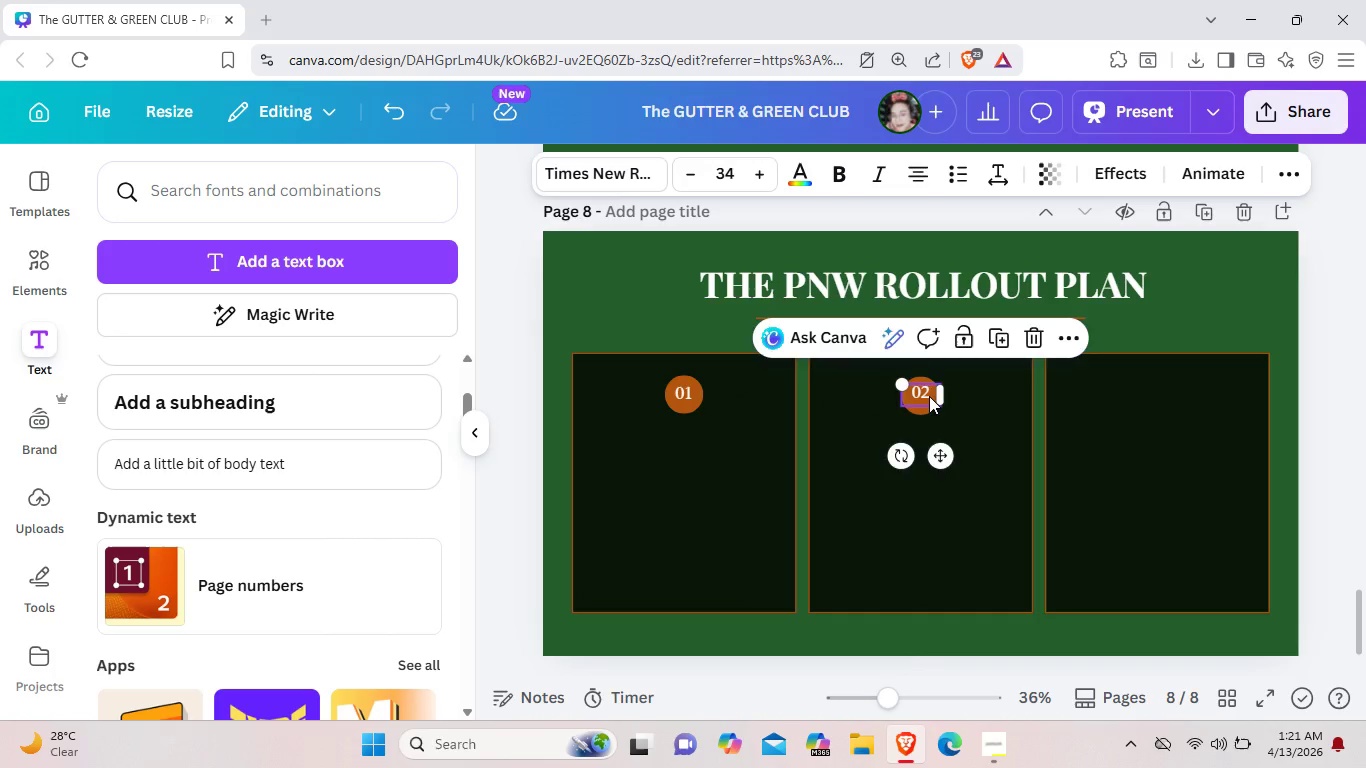 
key(ArrowDown)
 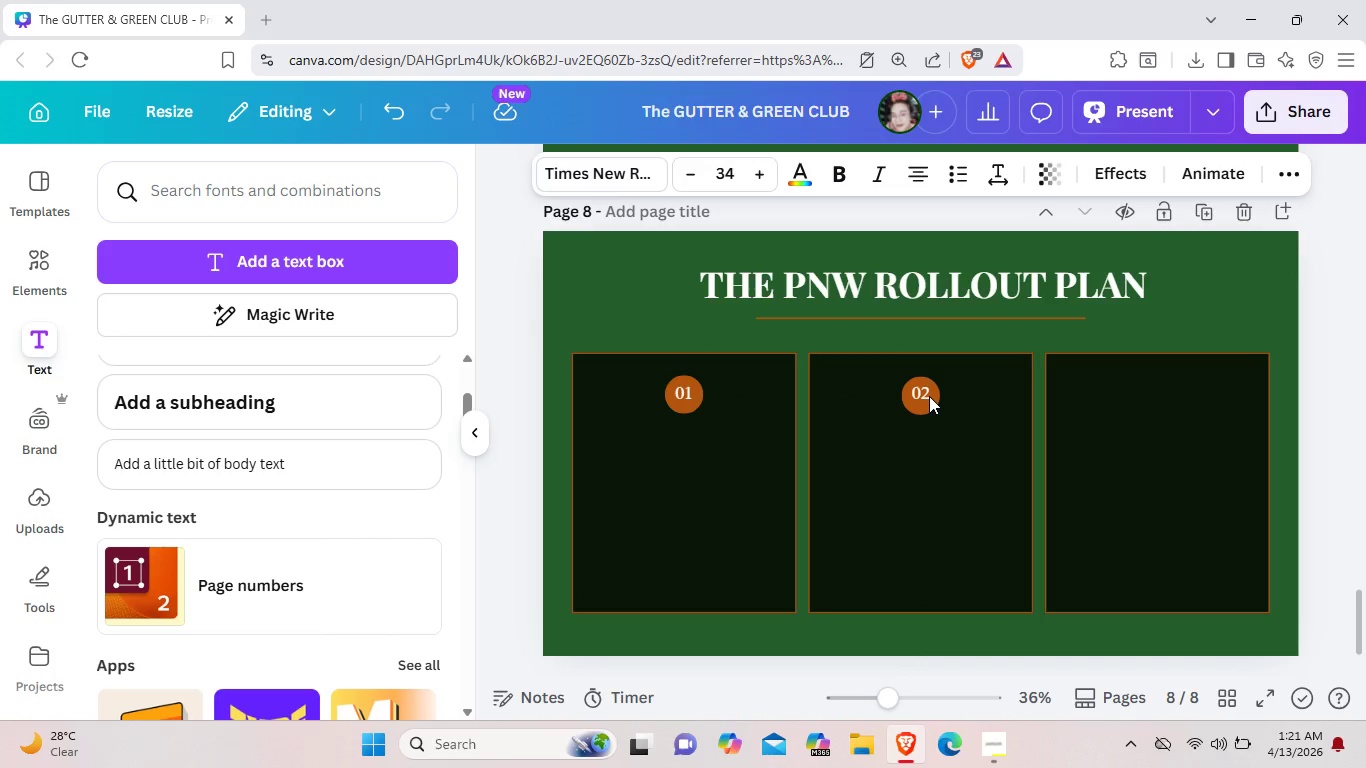 
key(ArrowDown)
 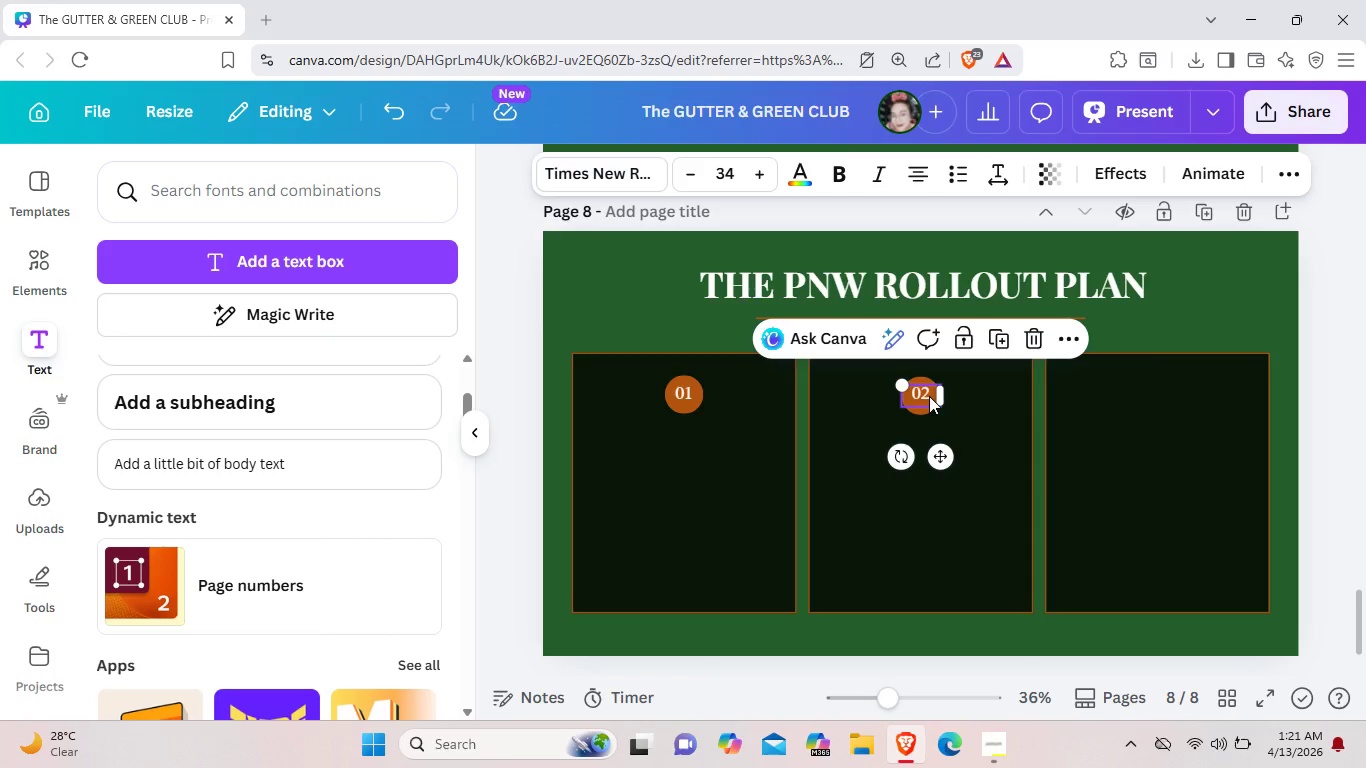 
key(ArrowDown)
 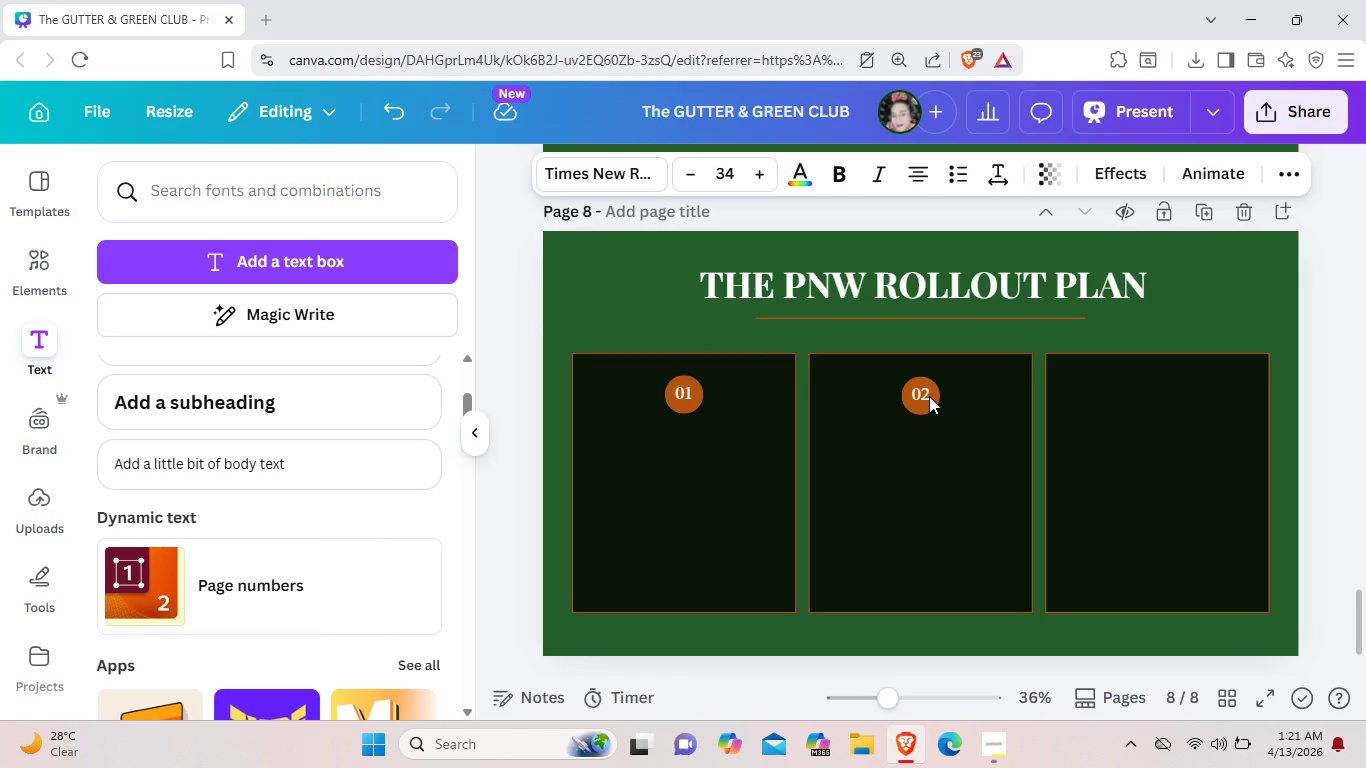 
key(ArrowDown)
 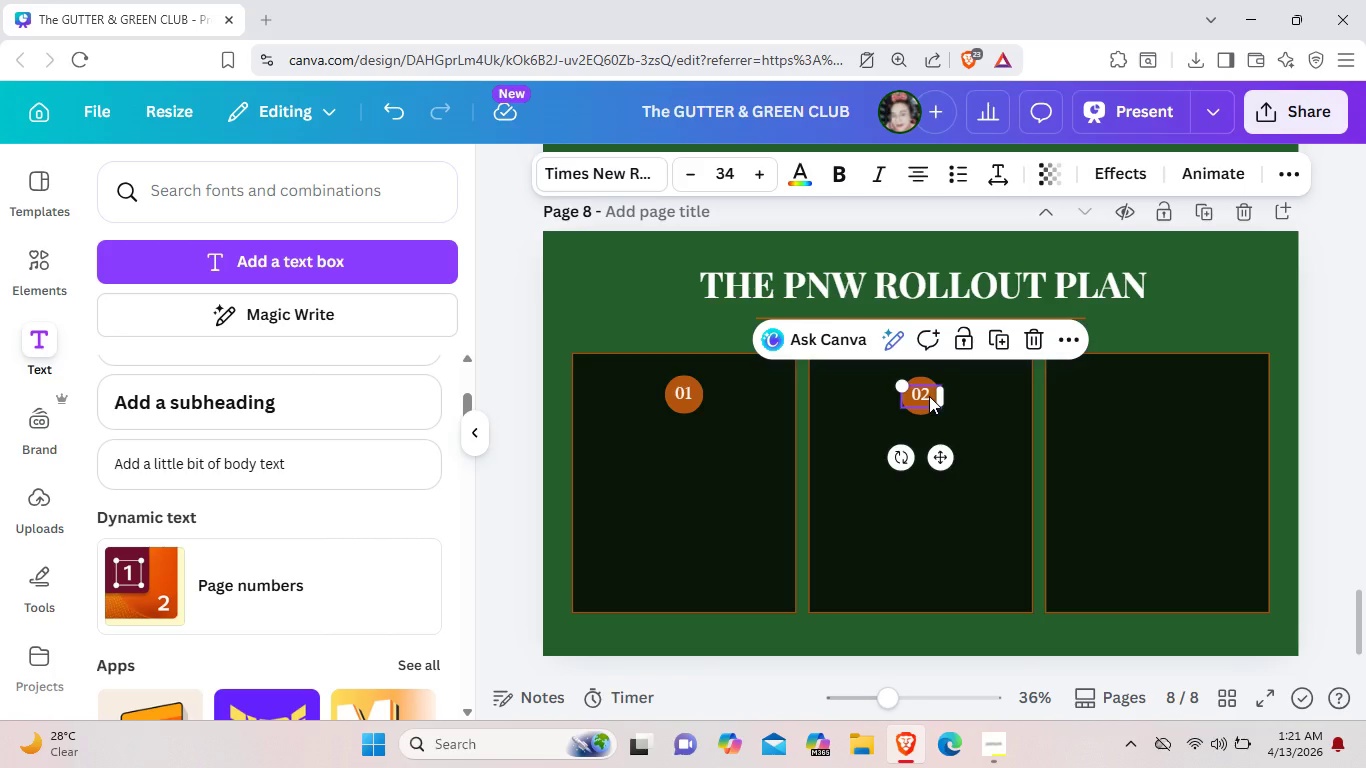 
key(ArrowLeft)
 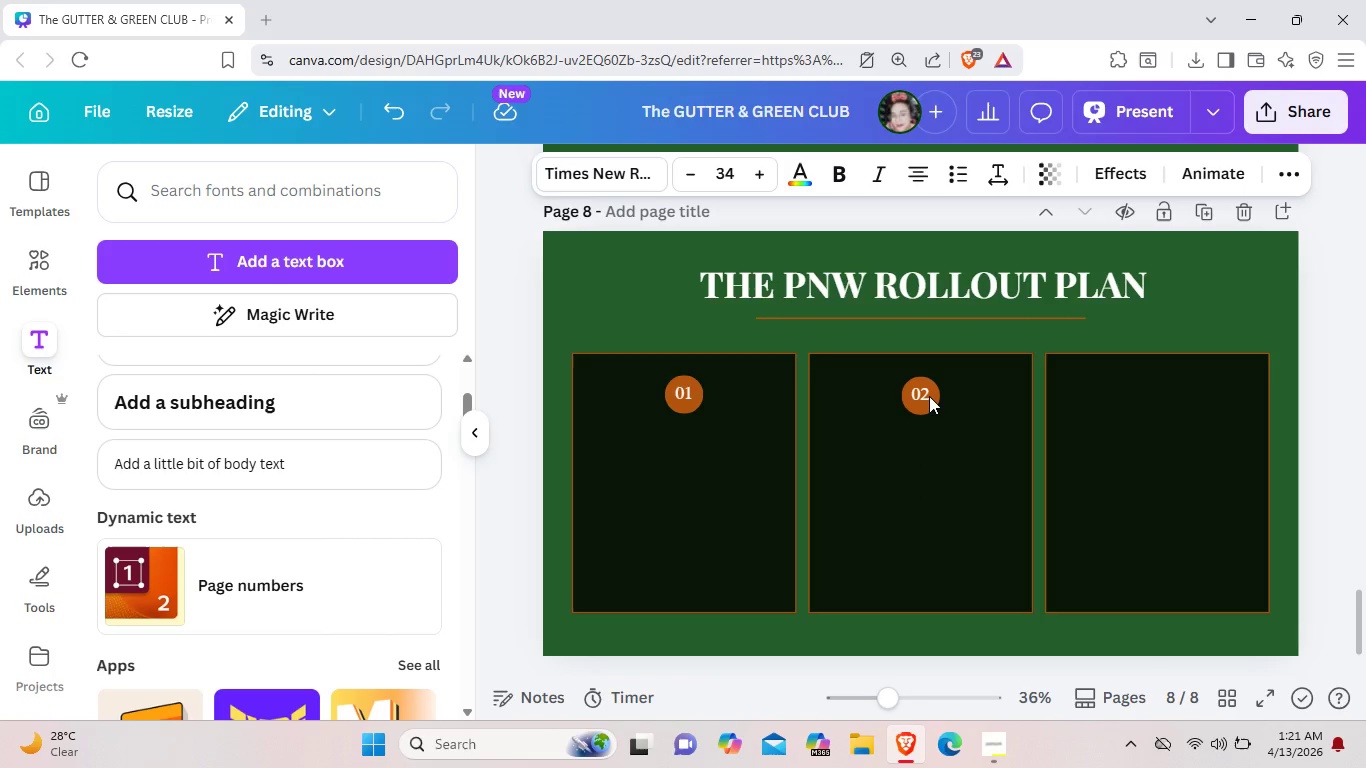 
key(ArrowDown)
 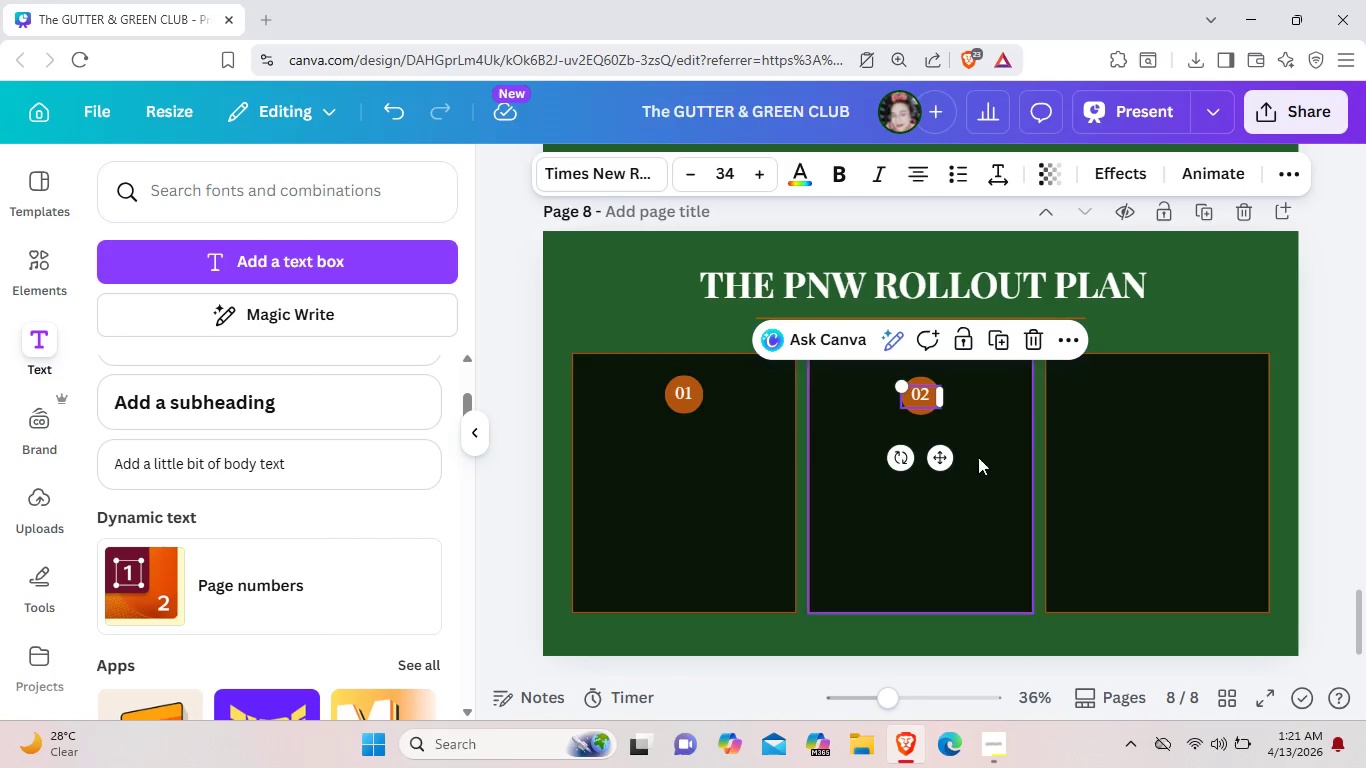 
left_click([979, 458])
 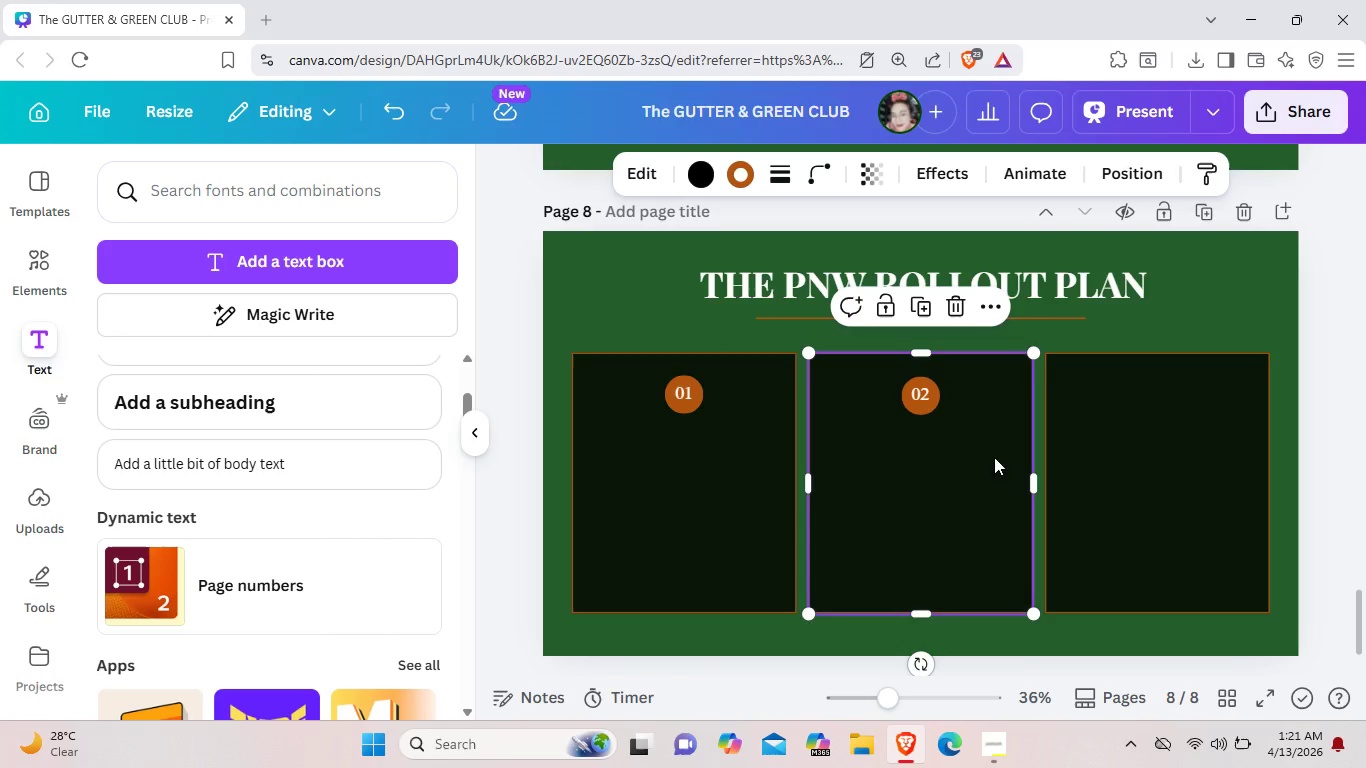 
left_click([1256, 455])
 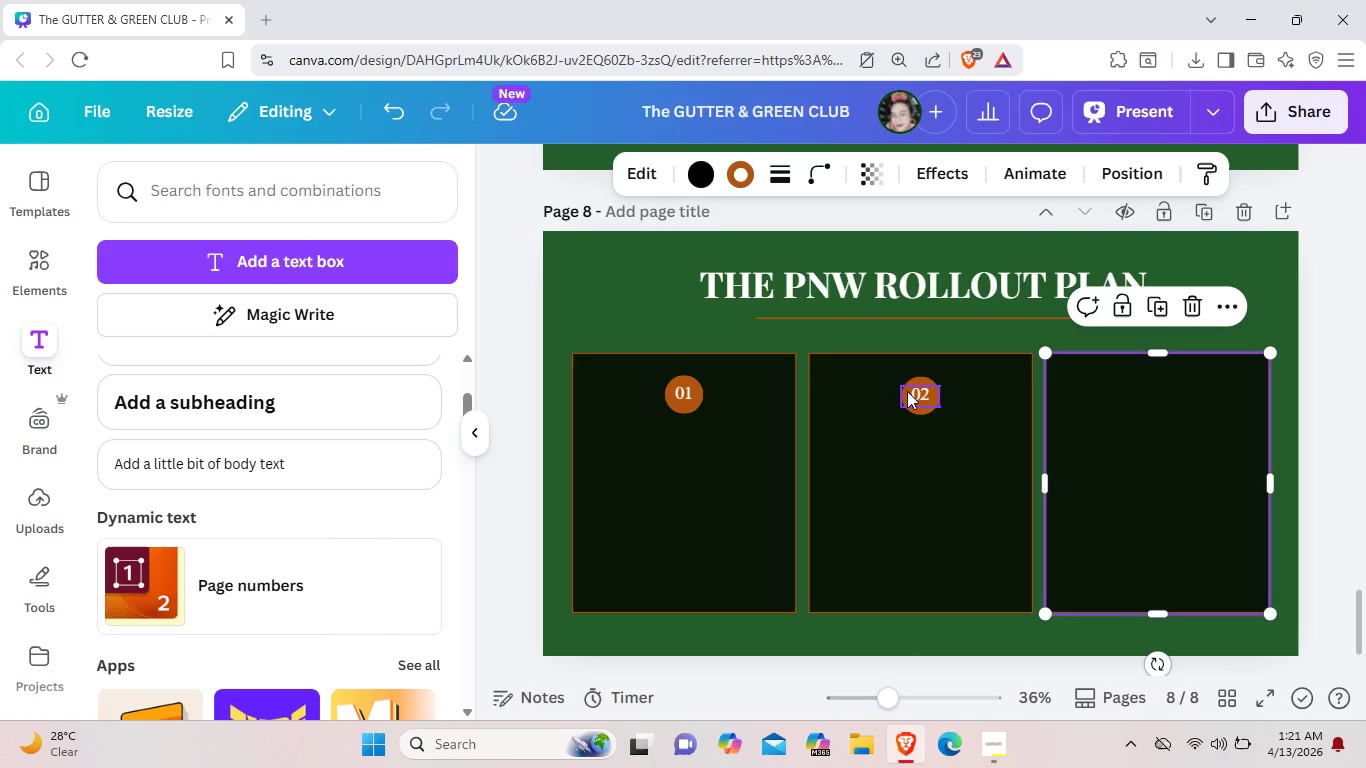 
wait(5.25)
 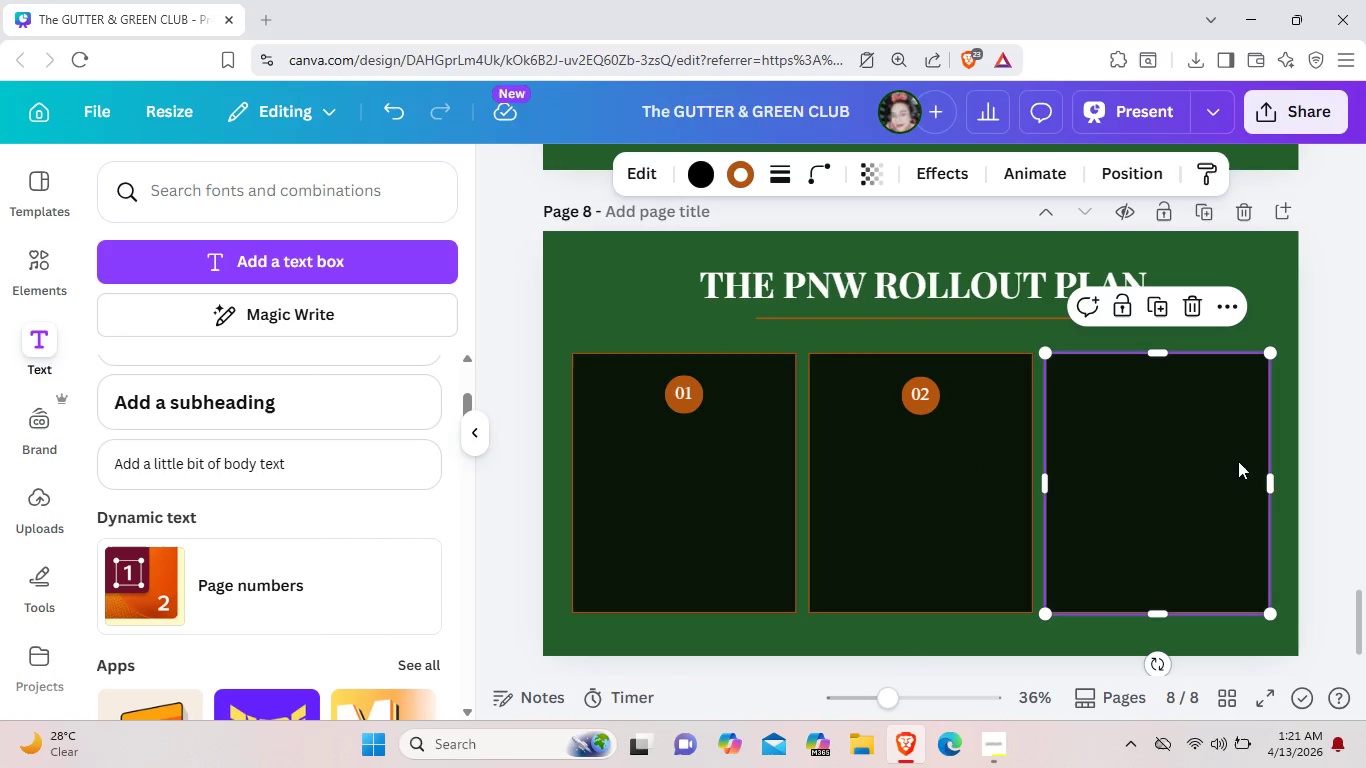 
left_click([914, 410])
 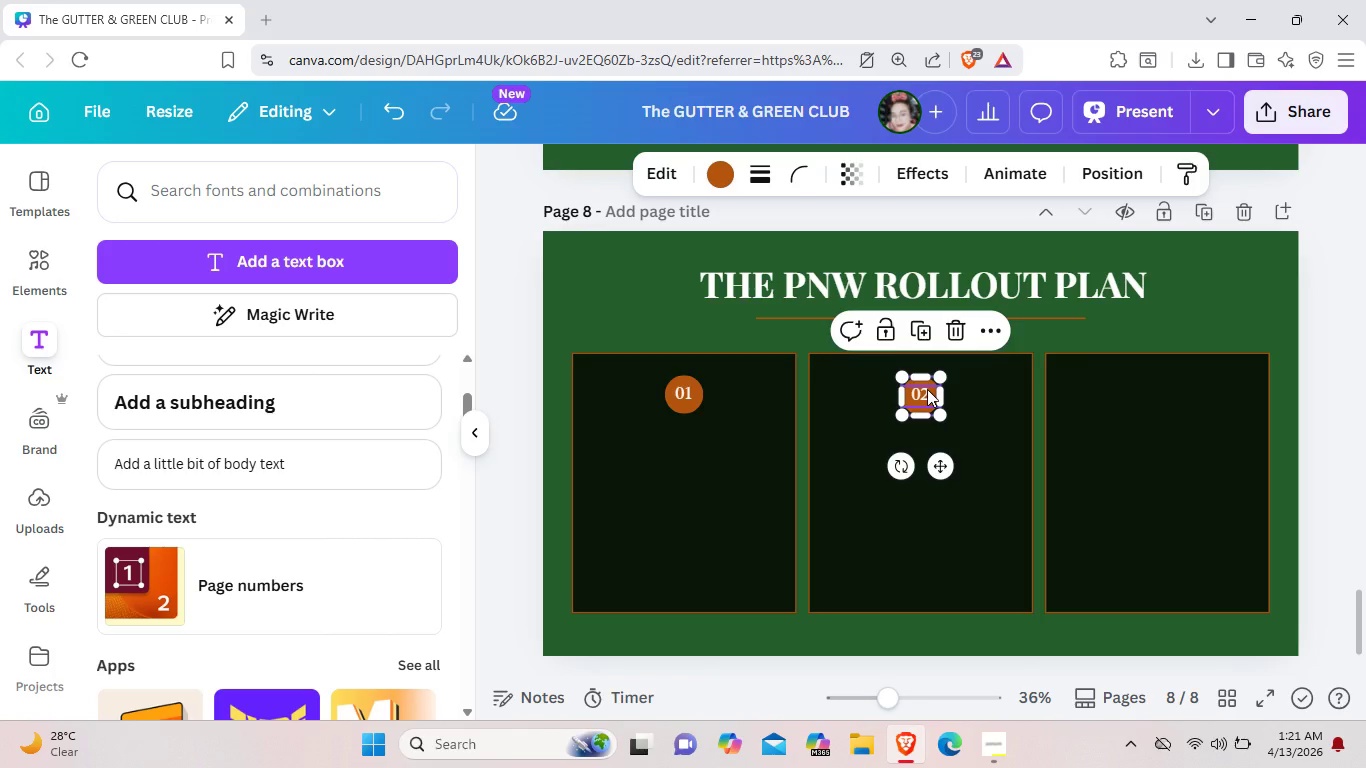 
left_click([927, 389])
 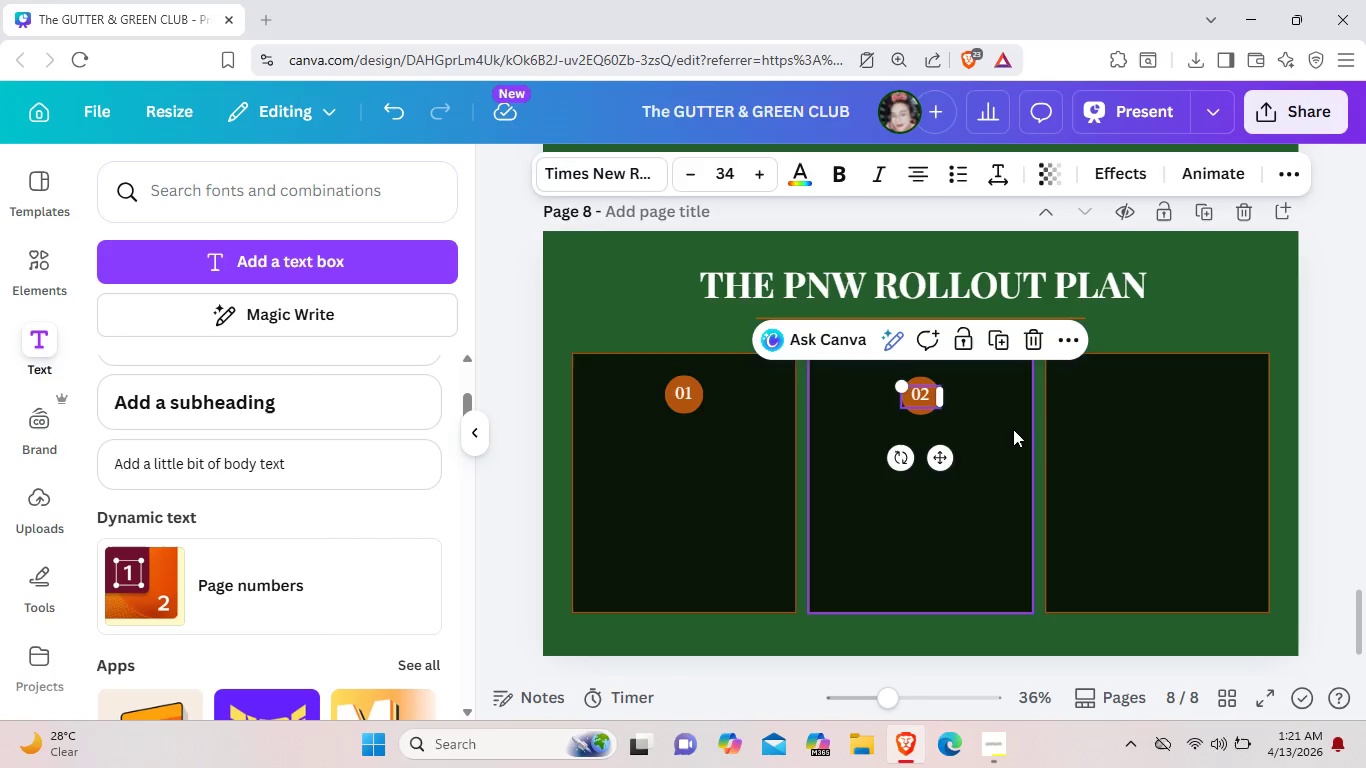 
left_click([1013, 429])
 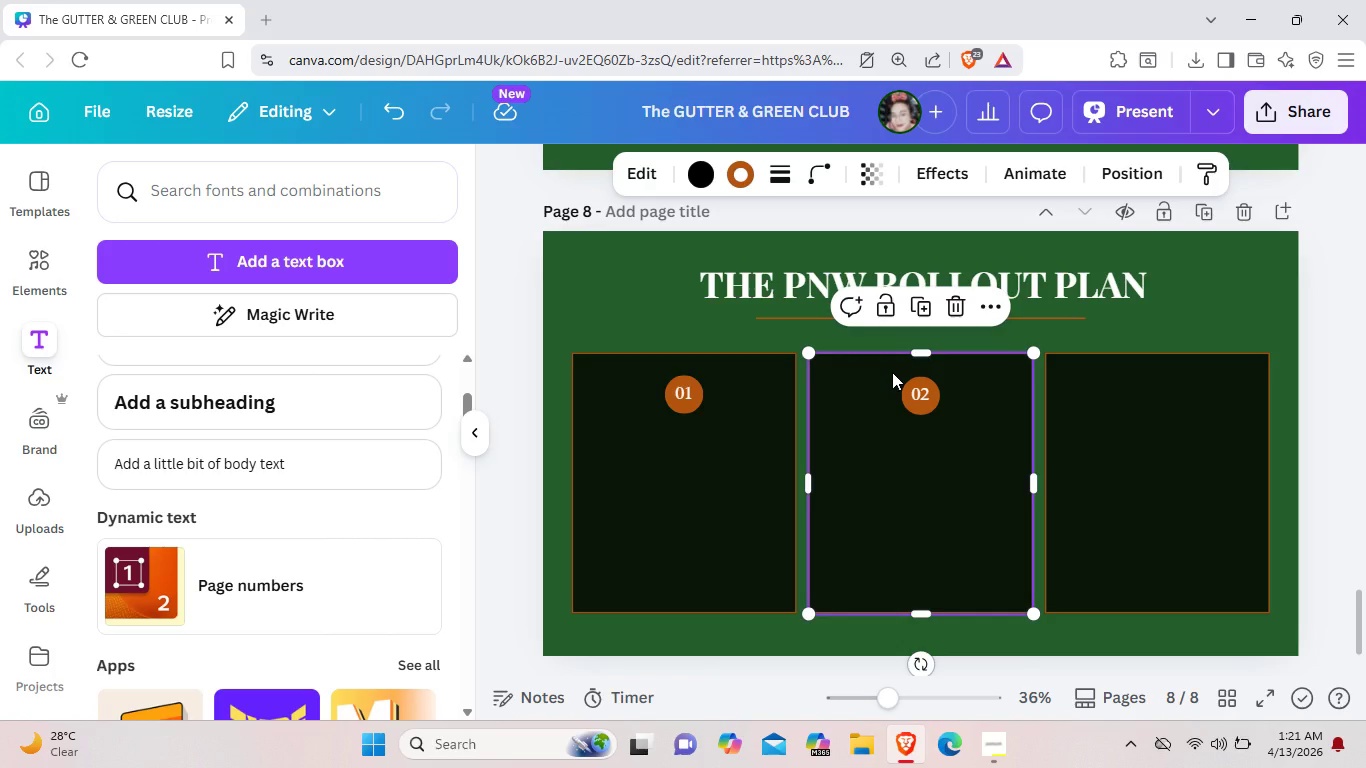 
wait(8.48)
 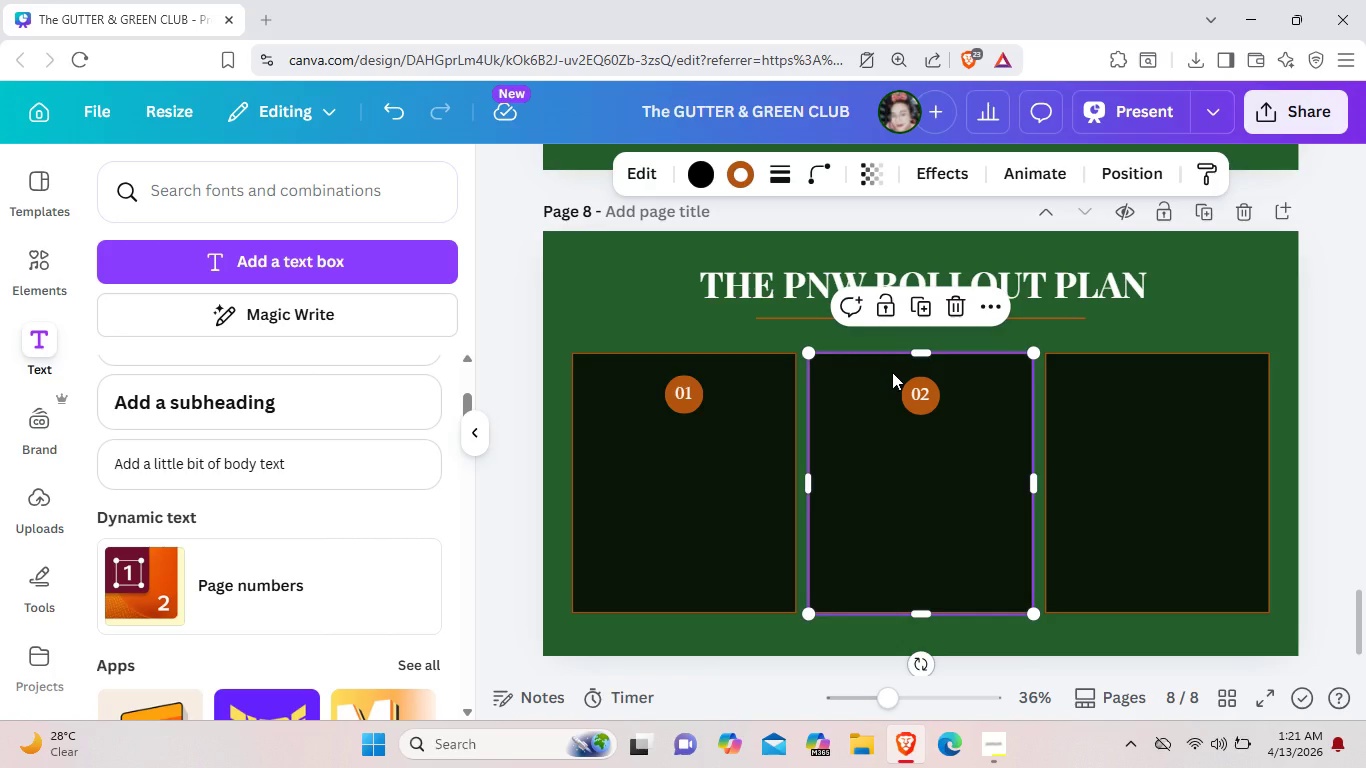 
left_click([957, 408])
 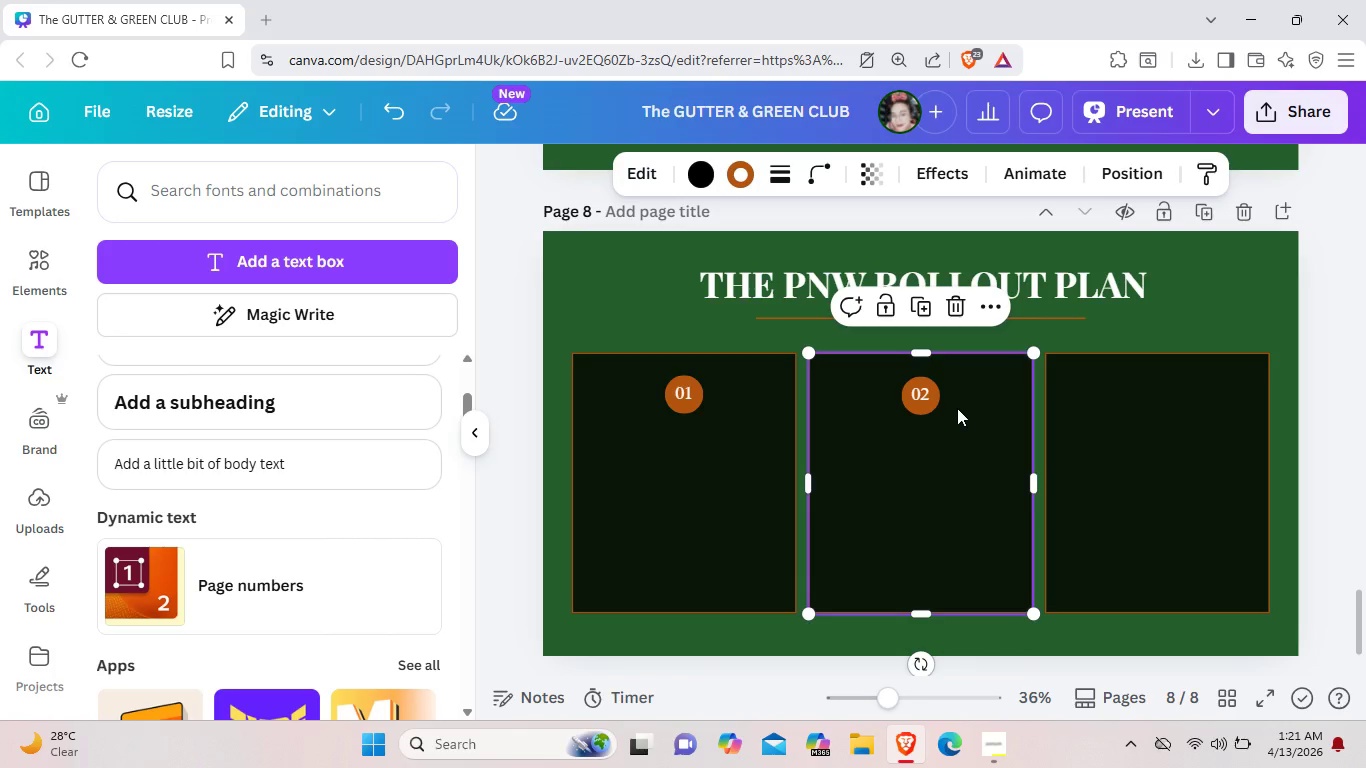 
right_click([957, 408])
 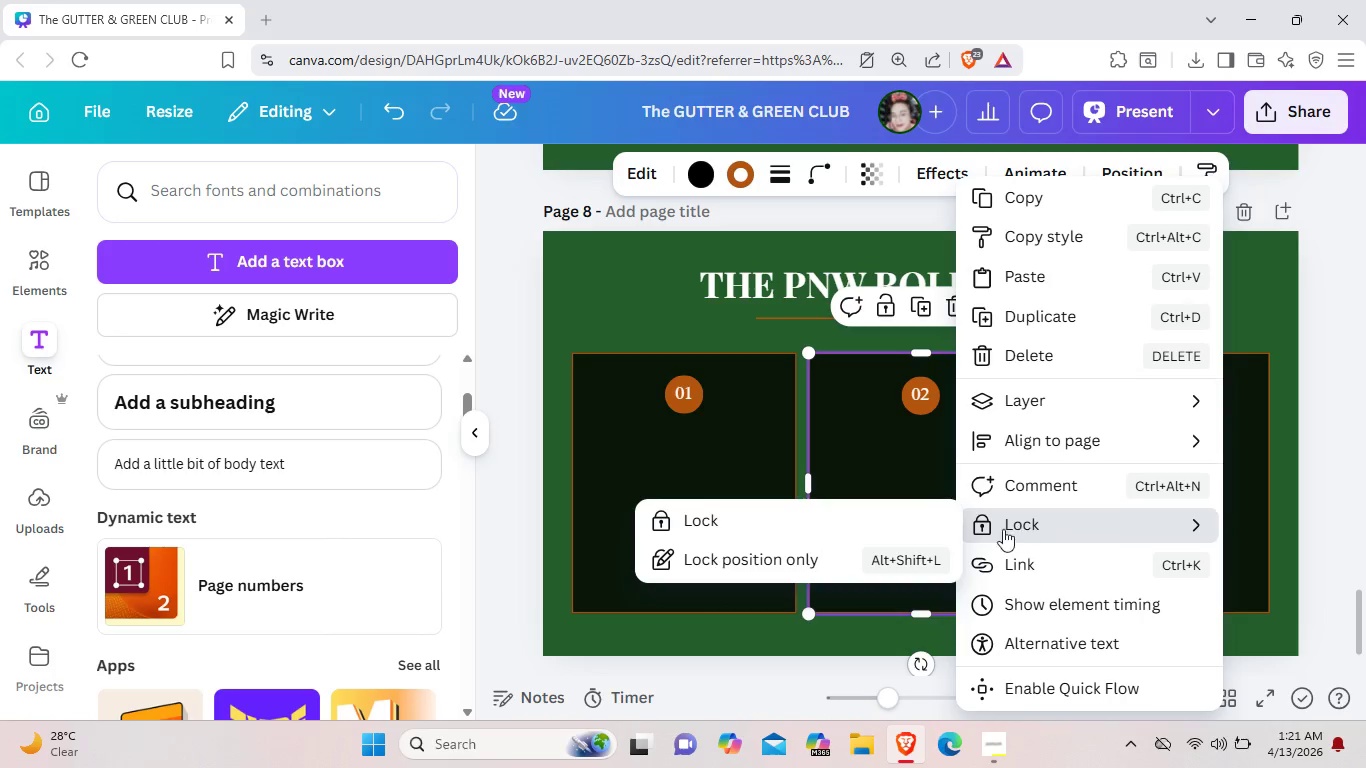 
left_click([863, 562])
 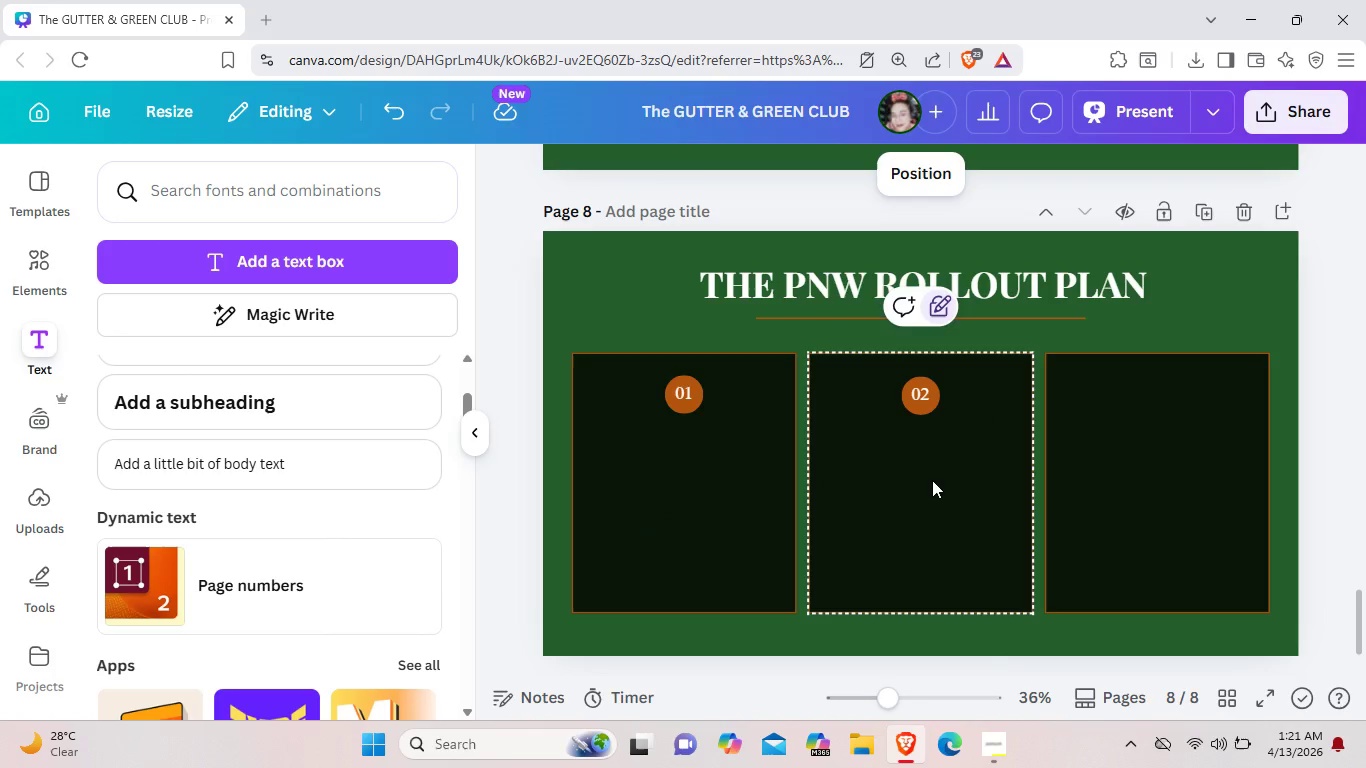 
left_click([932, 480])
 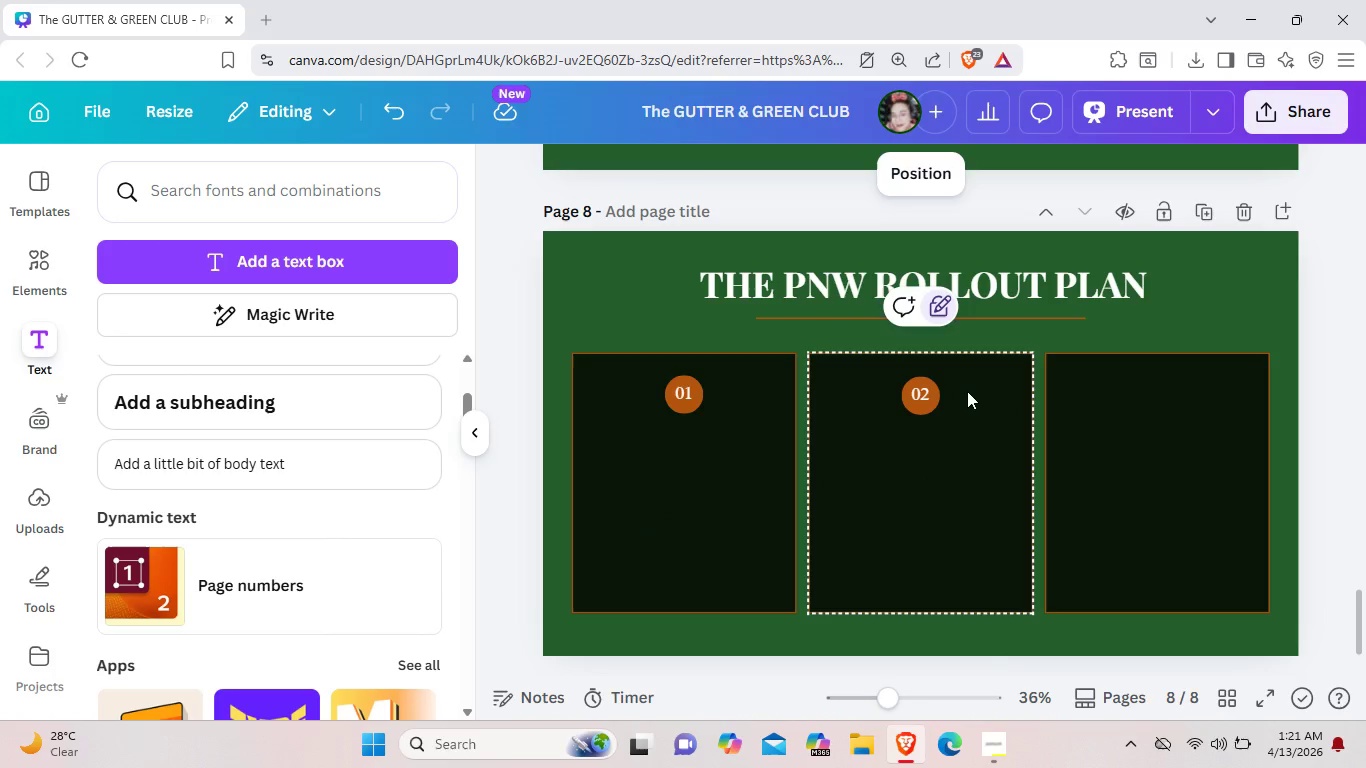 
left_click_drag(start_coordinate=[967, 391], to_coordinate=[906, 393])
 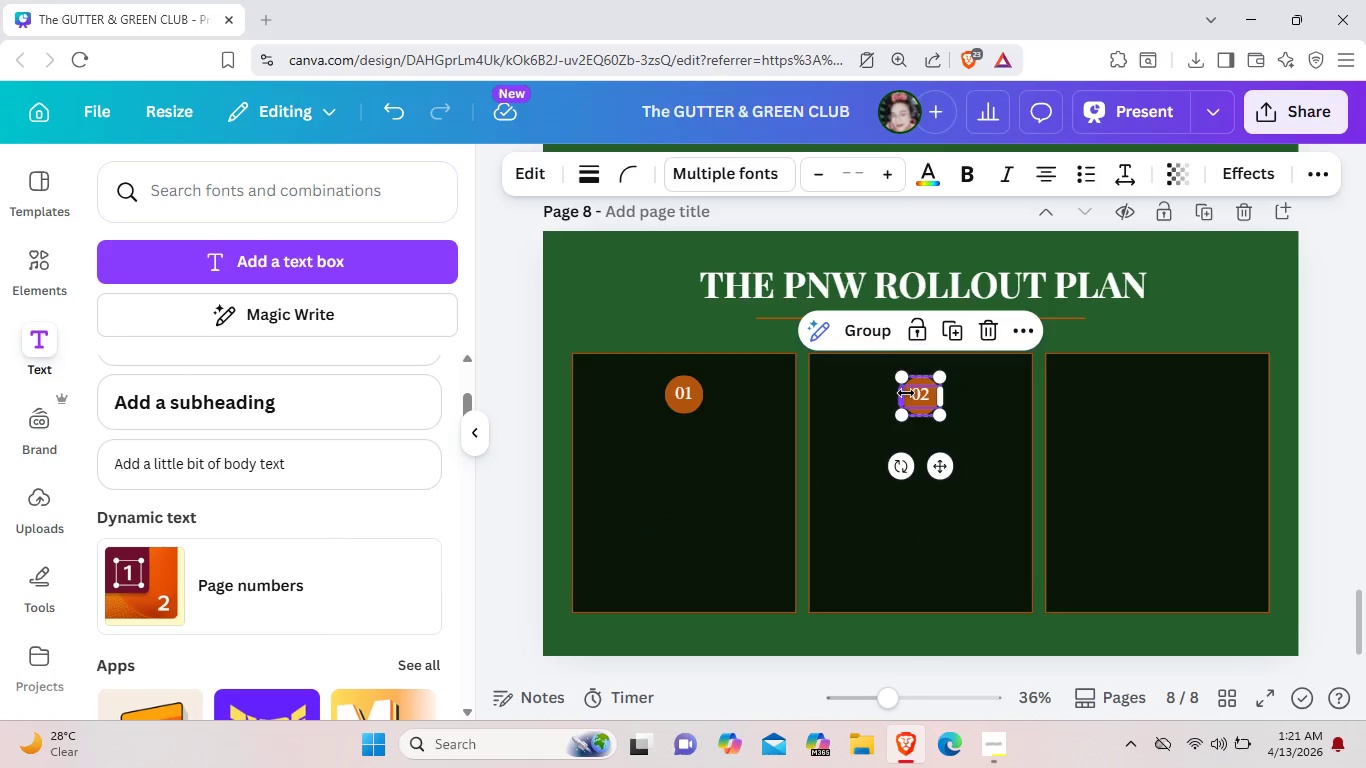 
key(Control+C)
 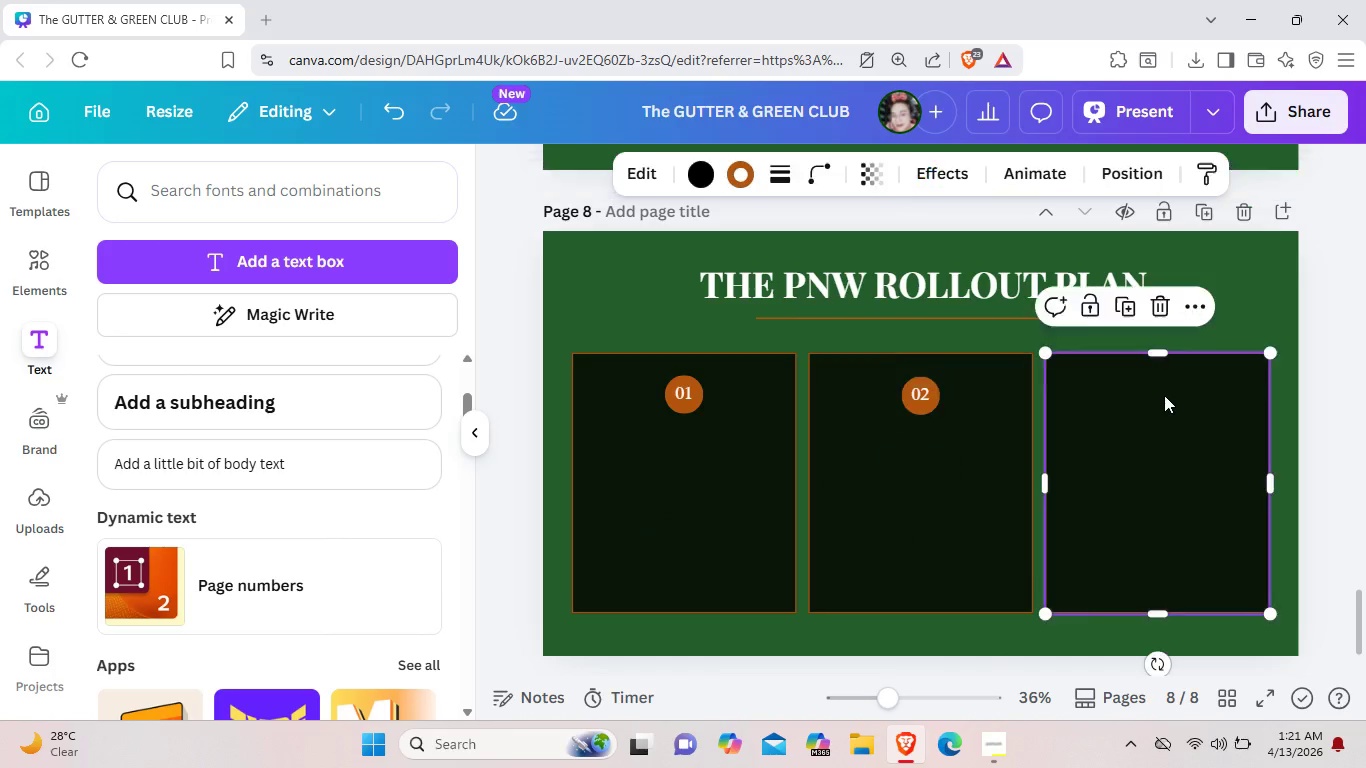 
left_click([1164, 395])
 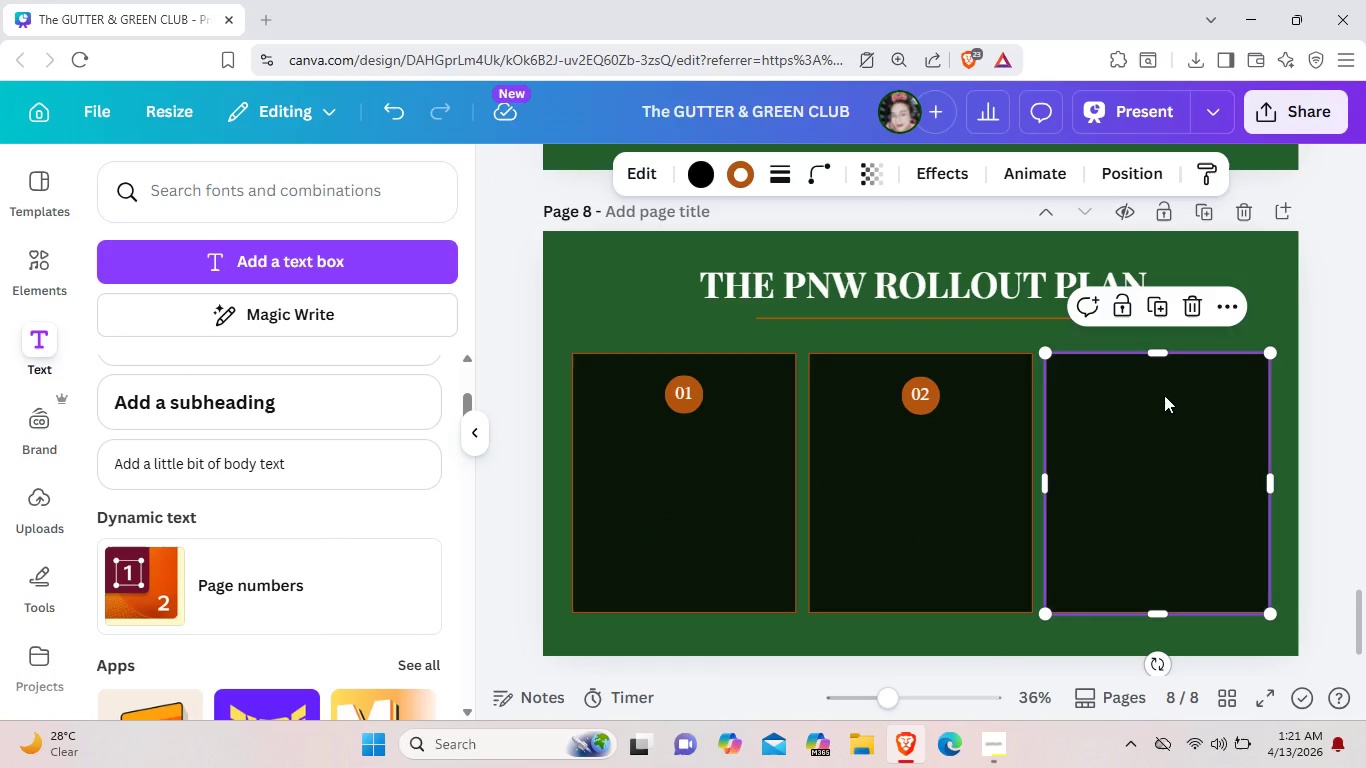 
key(Control+V)
 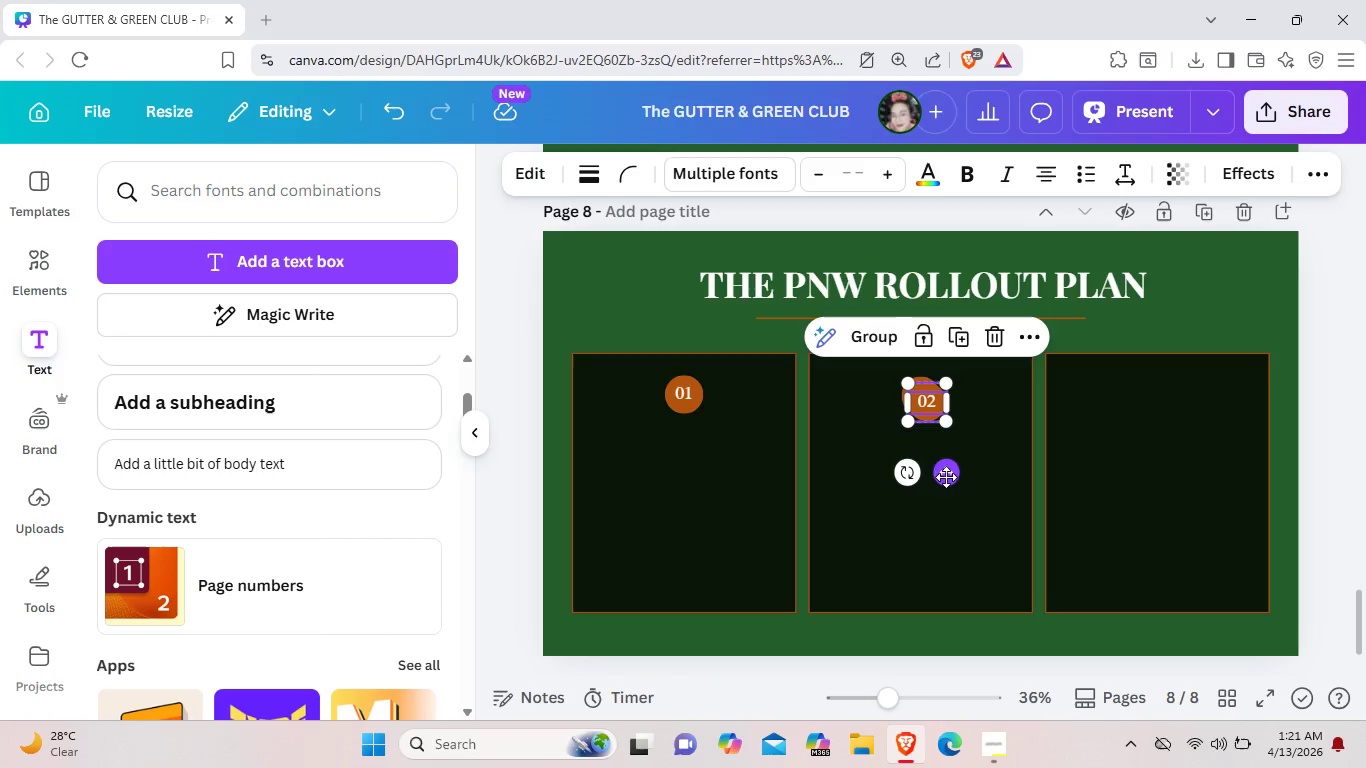 
left_click_drag(start_coordinate=[938, 479], to_coordinate=[1173, 472])
 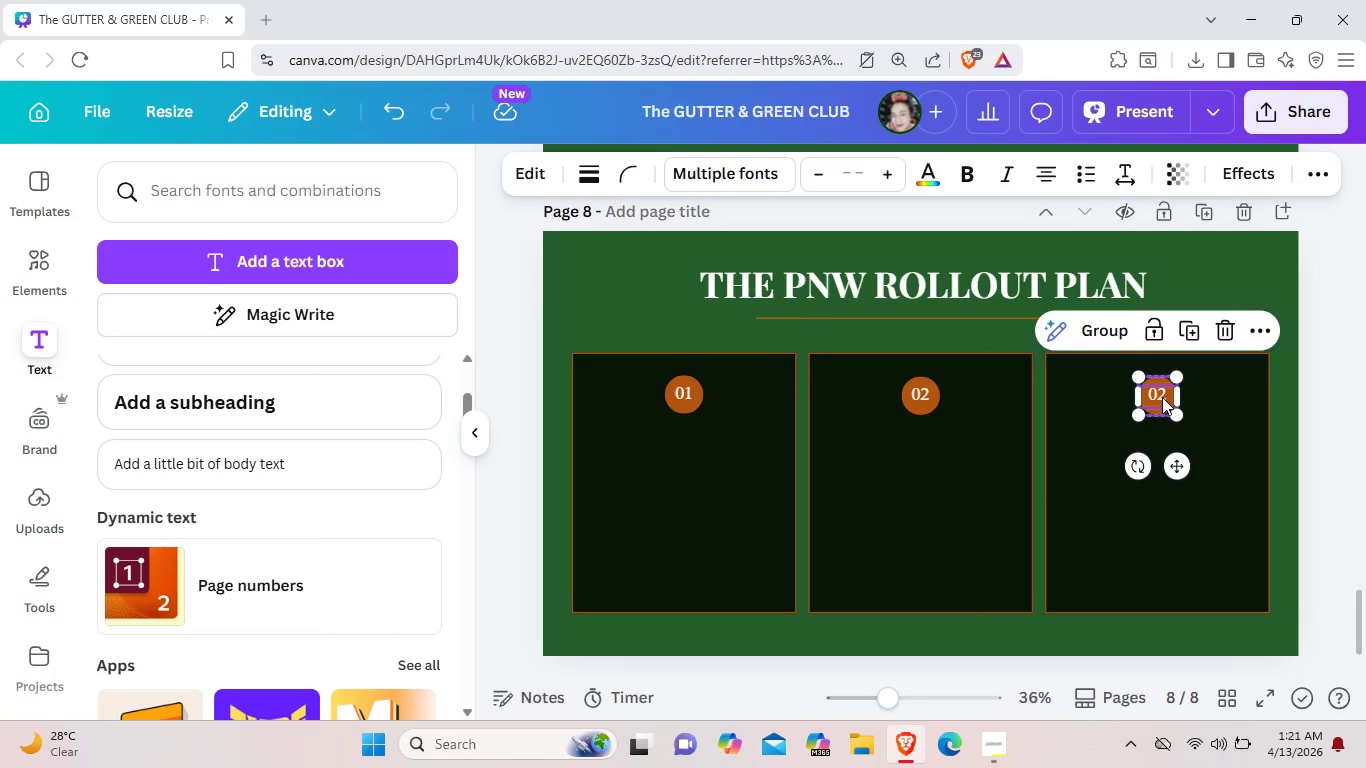 
left_click([1162, 397])
 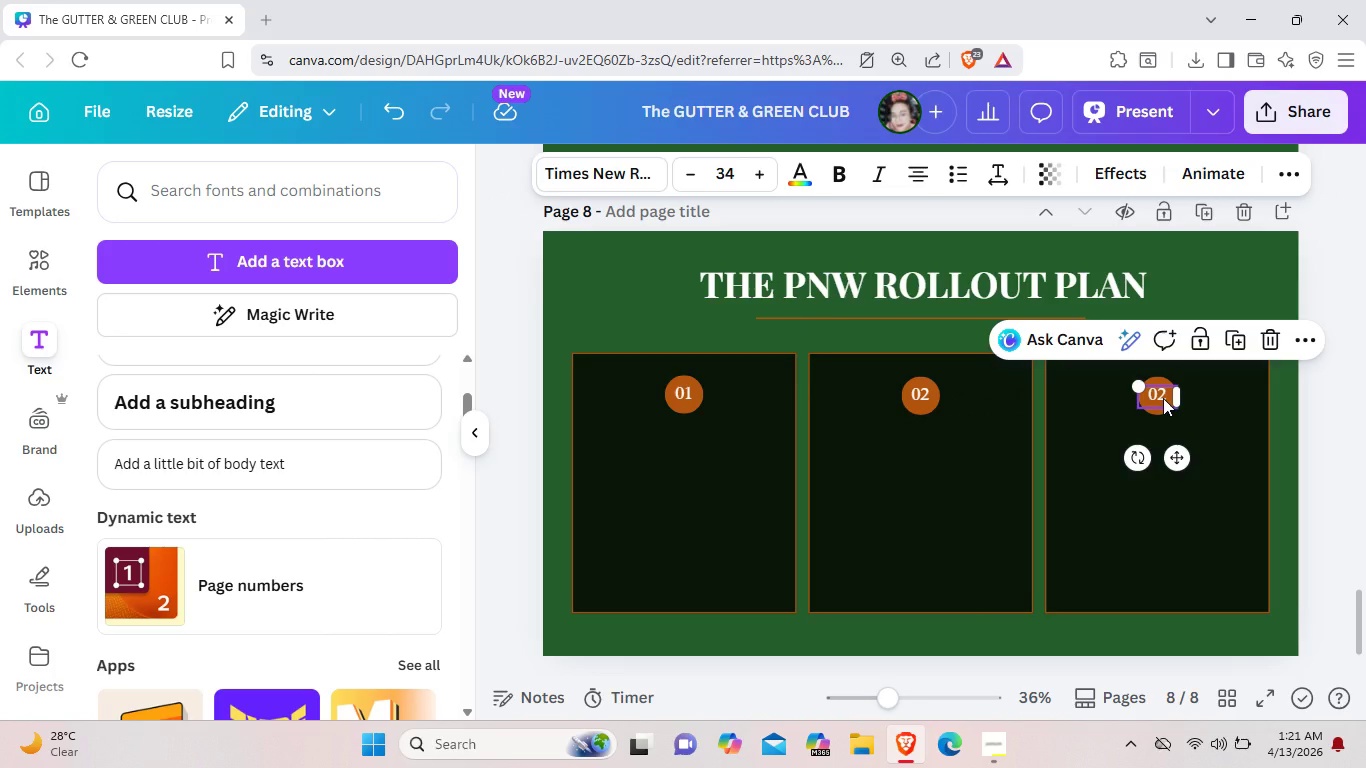 
double_click([1163, 398])
 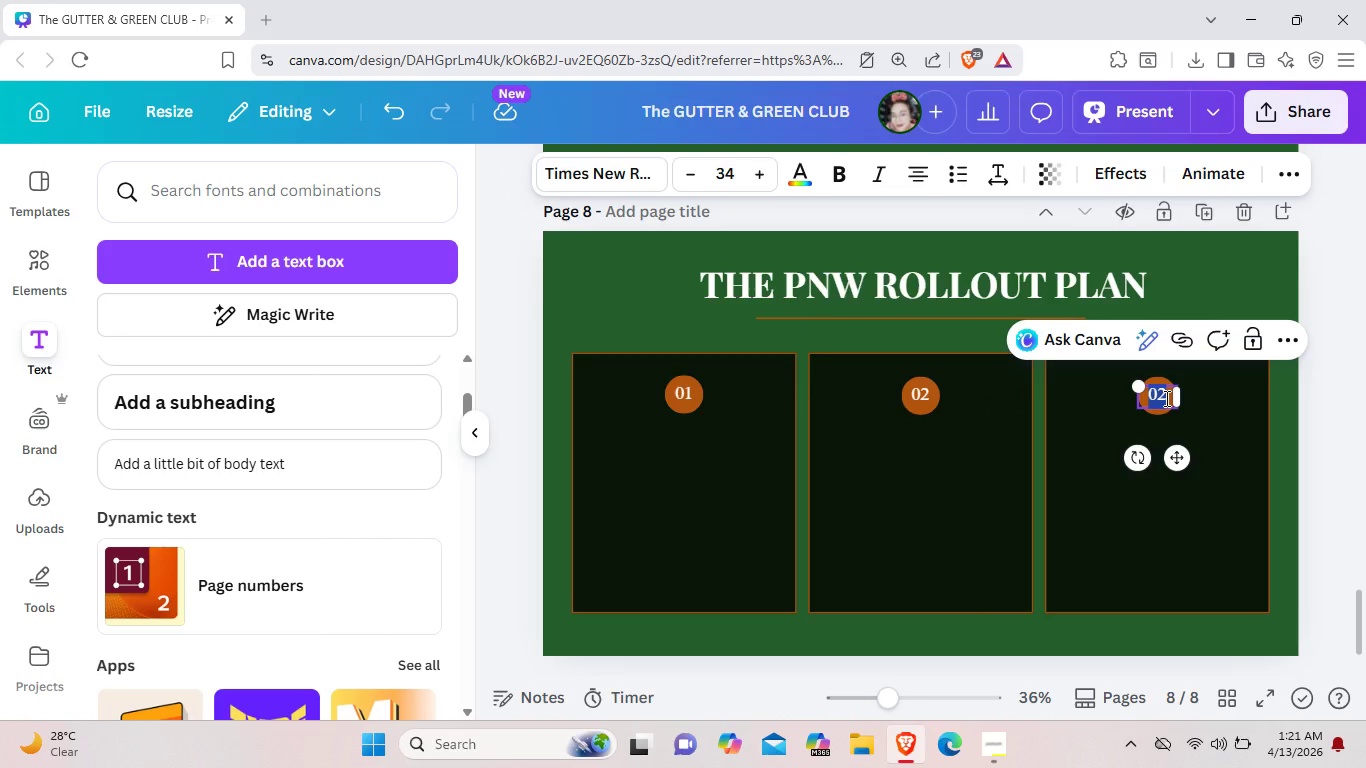 
left_click([1165, 398])
 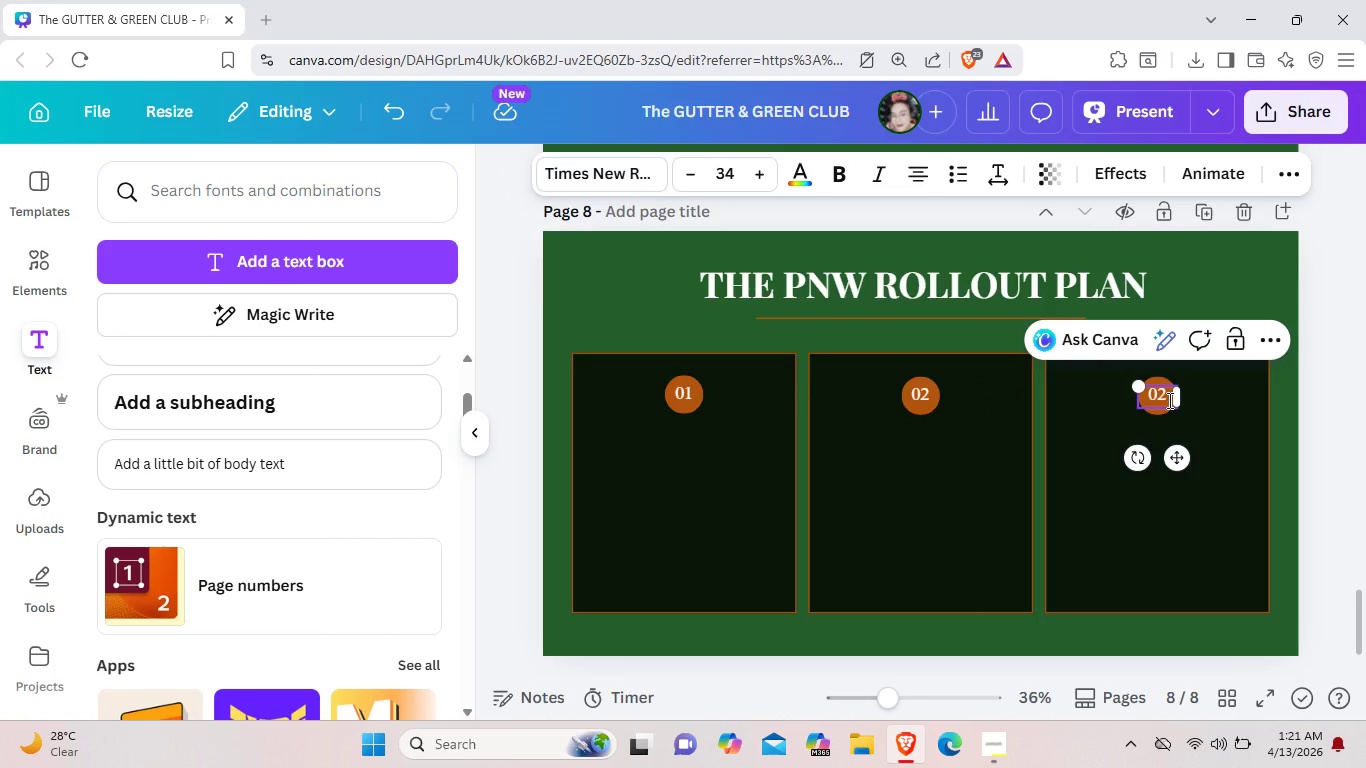 
key(Backspace)
 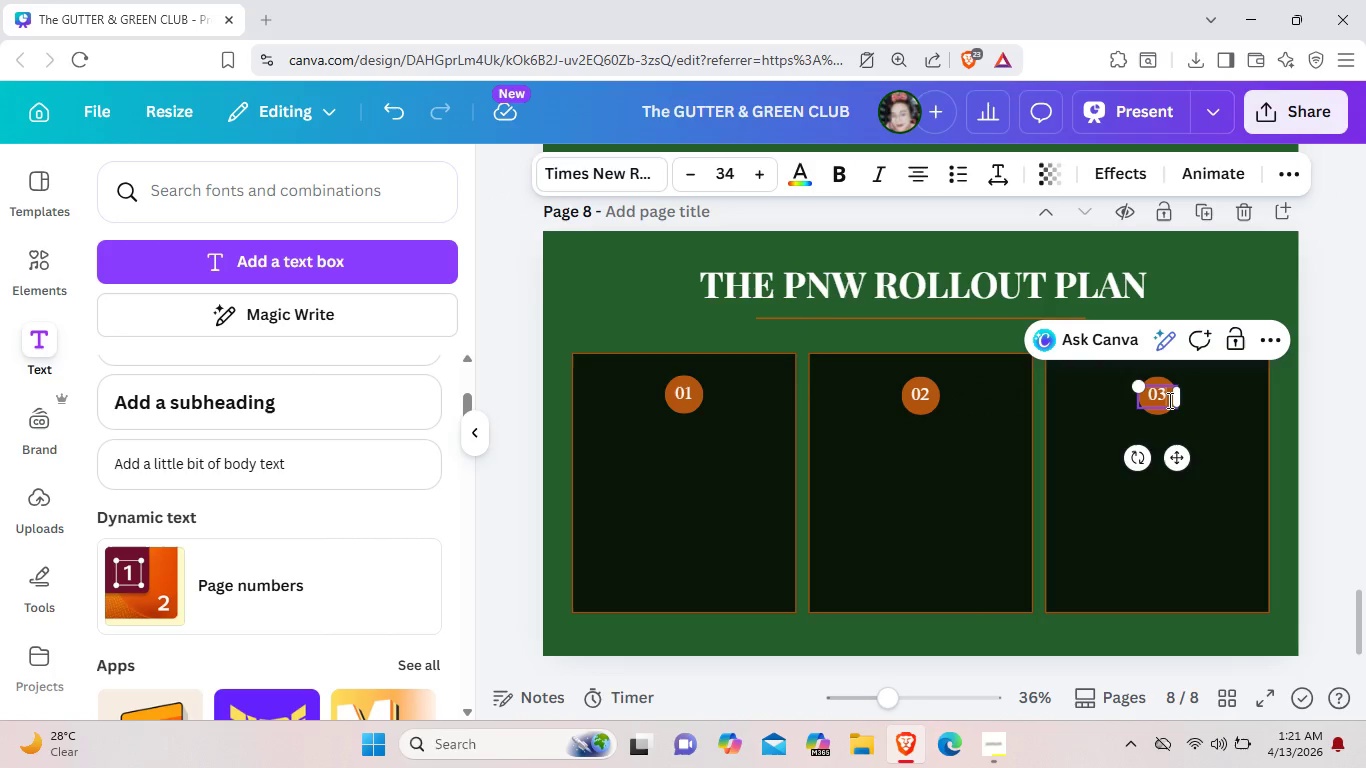 
key(3)
 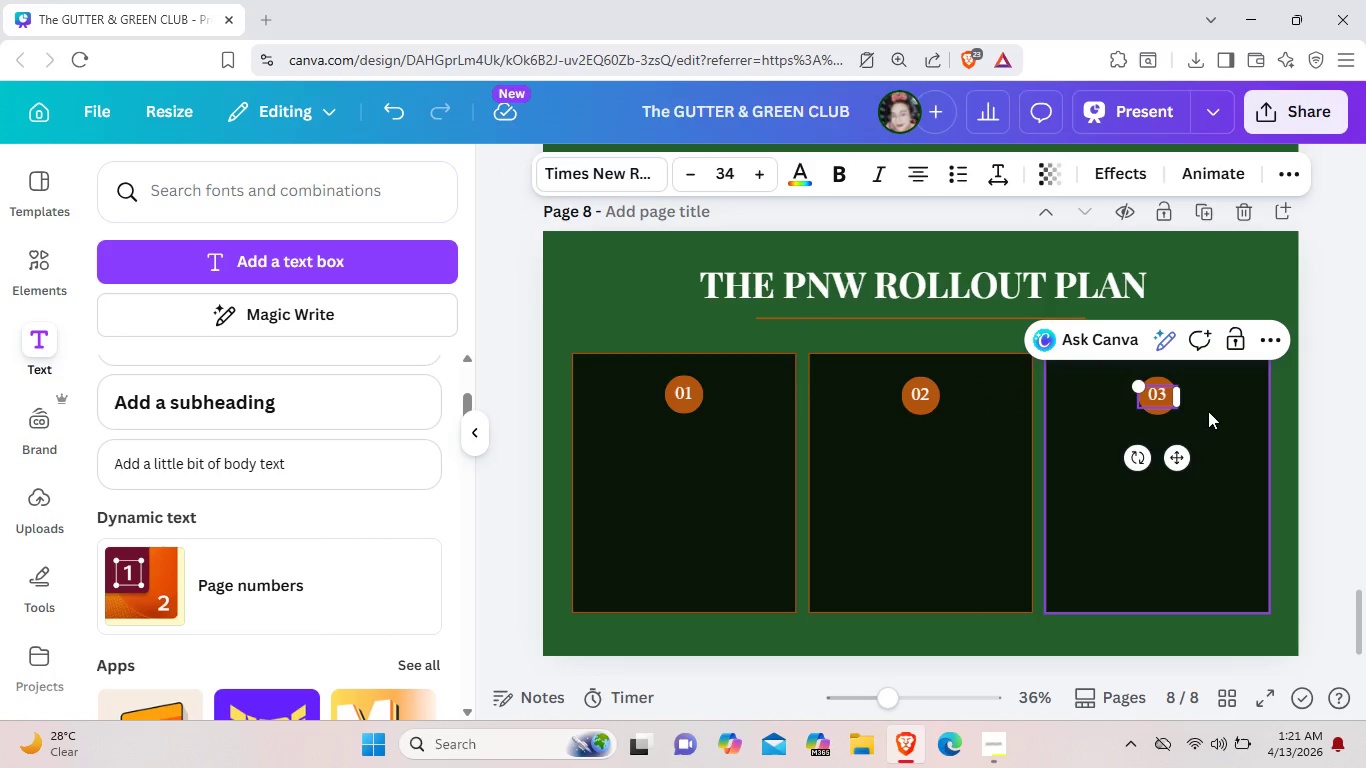 
left_click([1210, 411])
 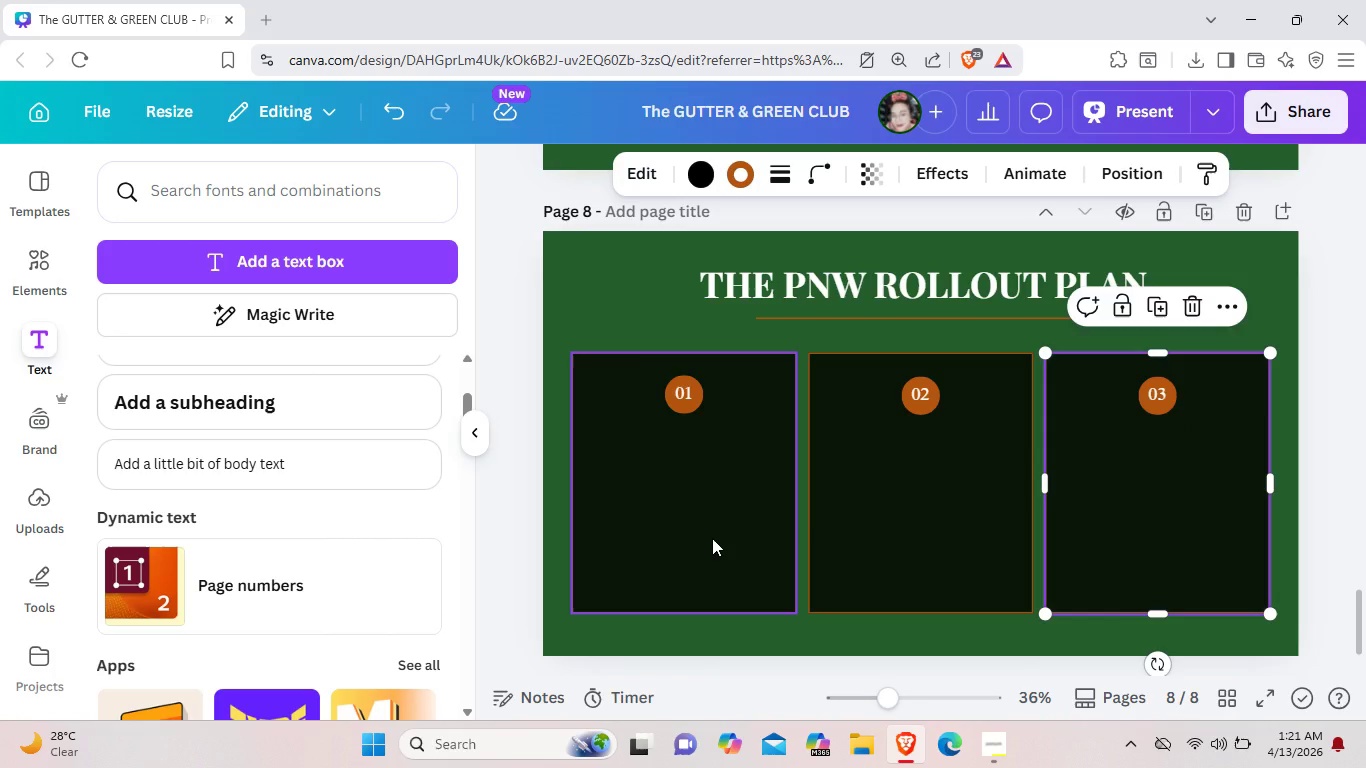 
wait(8.34)
 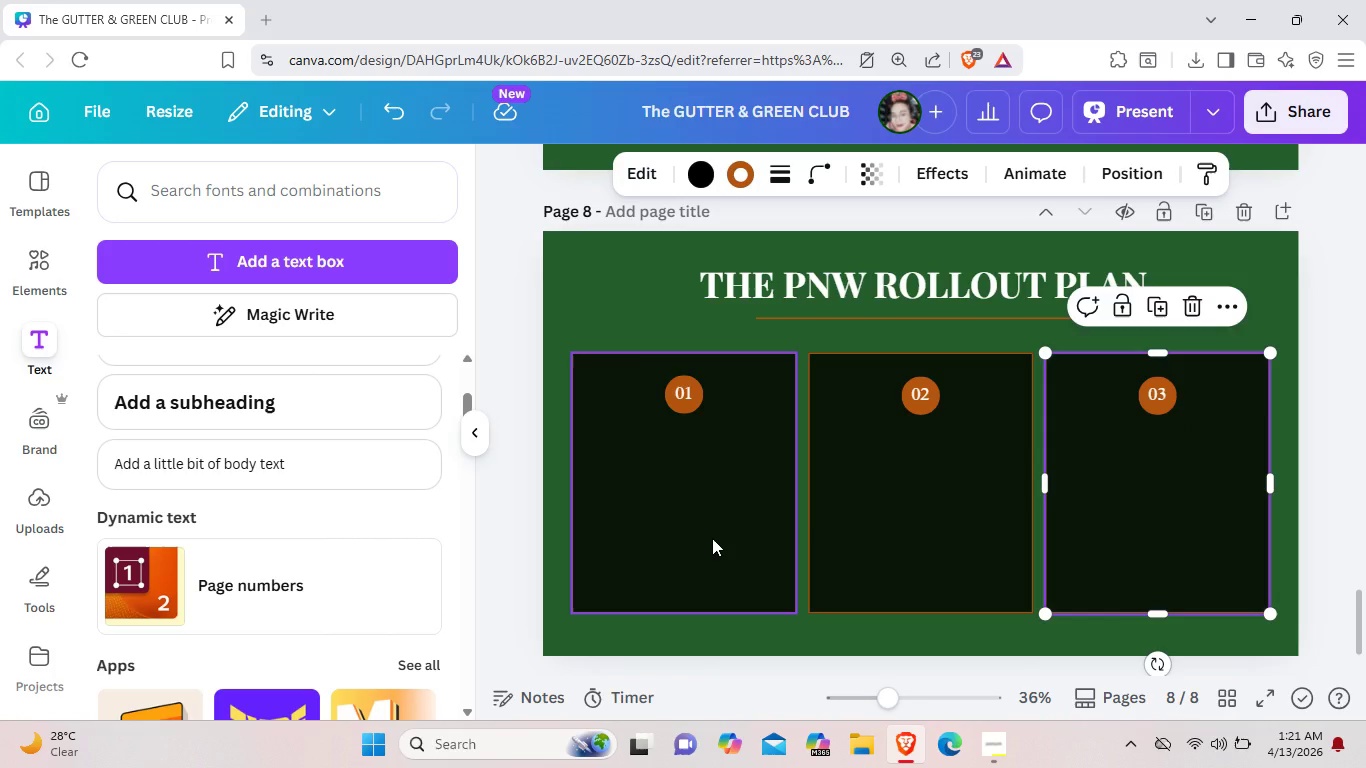 
scroll: coordinate [909, 469], scroll_direction: up, amount: 5.0
 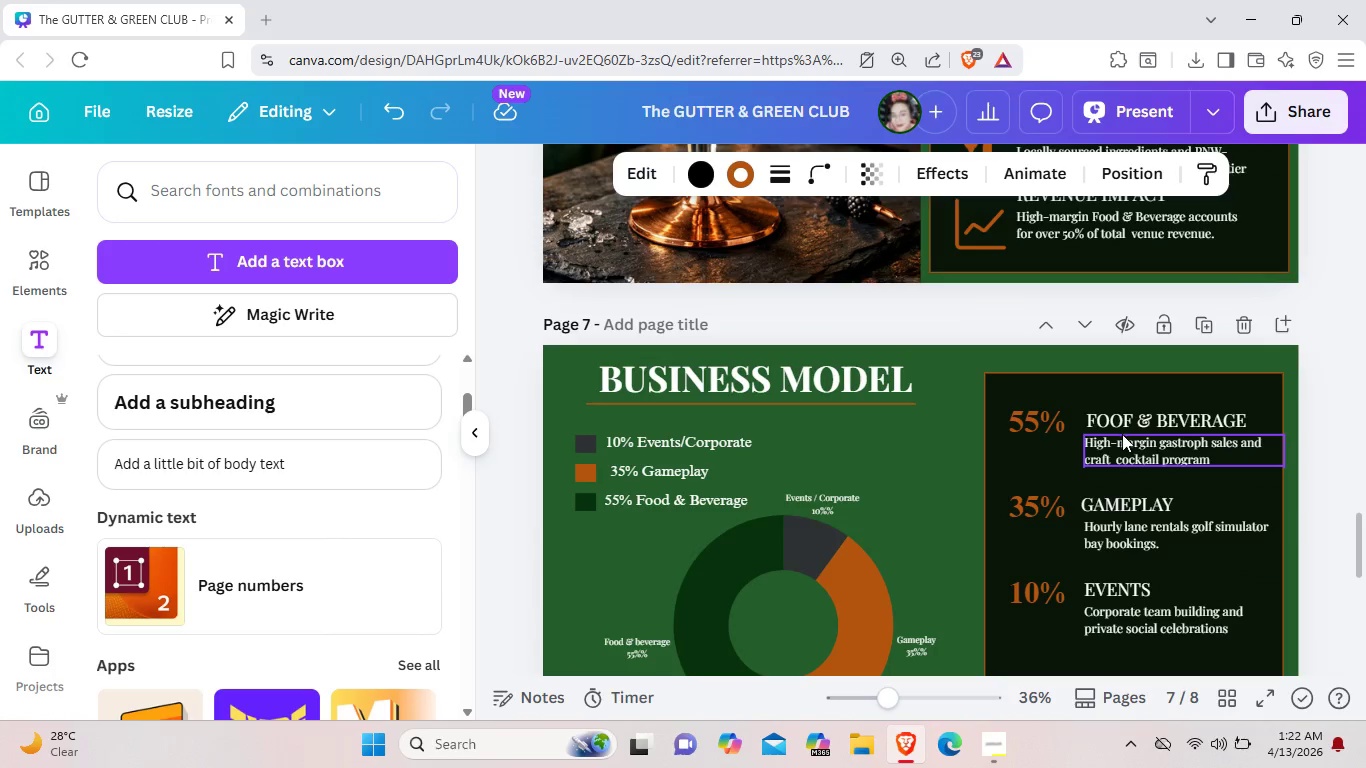 
left_click([1124, 420])
 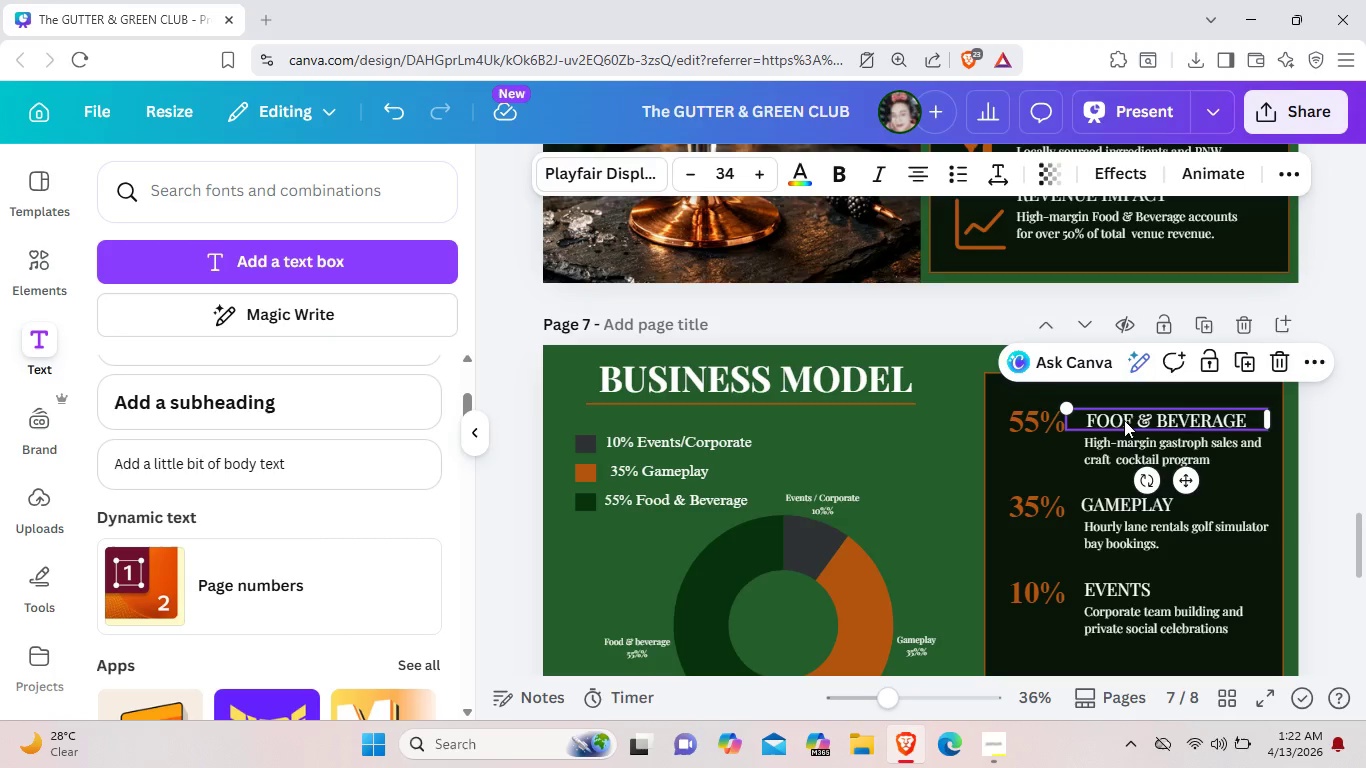 
key(Control+ControlLeft)
 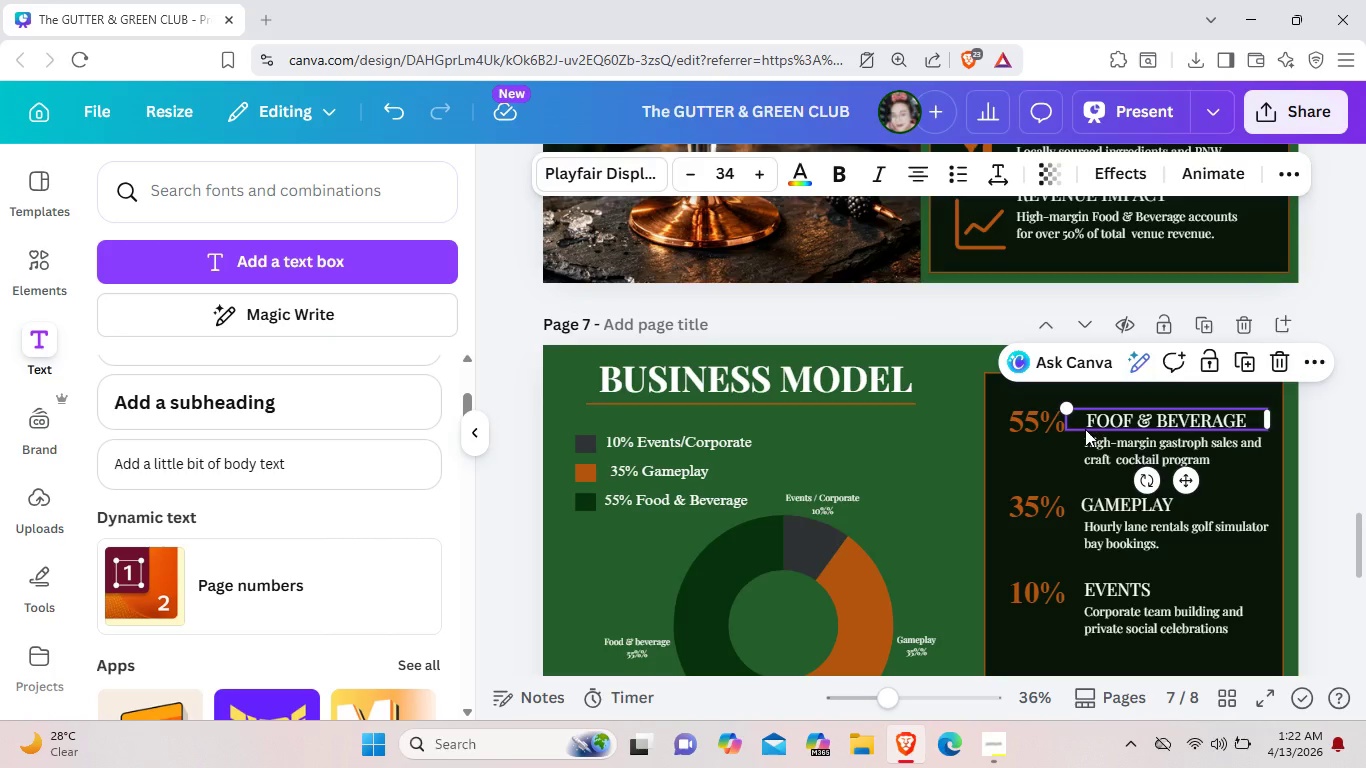 
key(Control+C)
 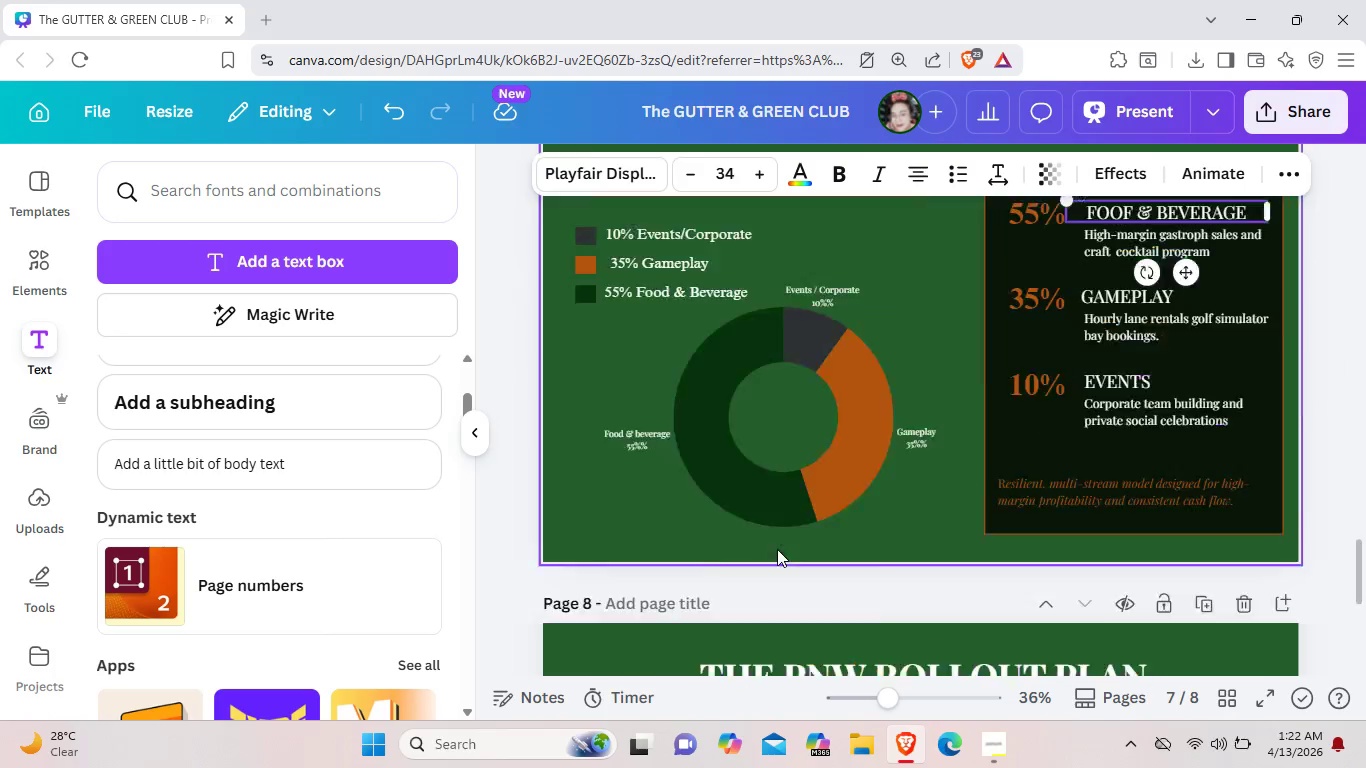 
scroll: coordinate [777, 549], scroll_direction: down, amount: 4.0
 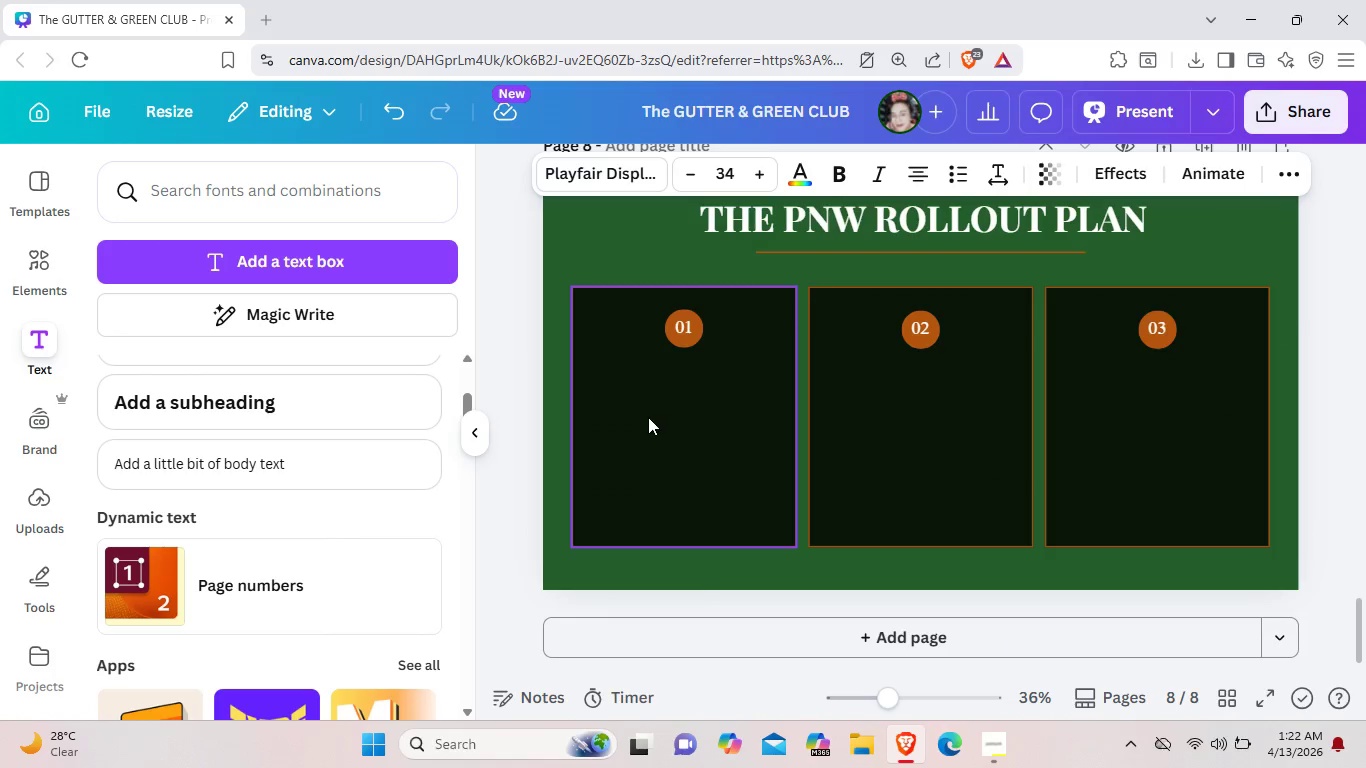 
key(Control+V)
 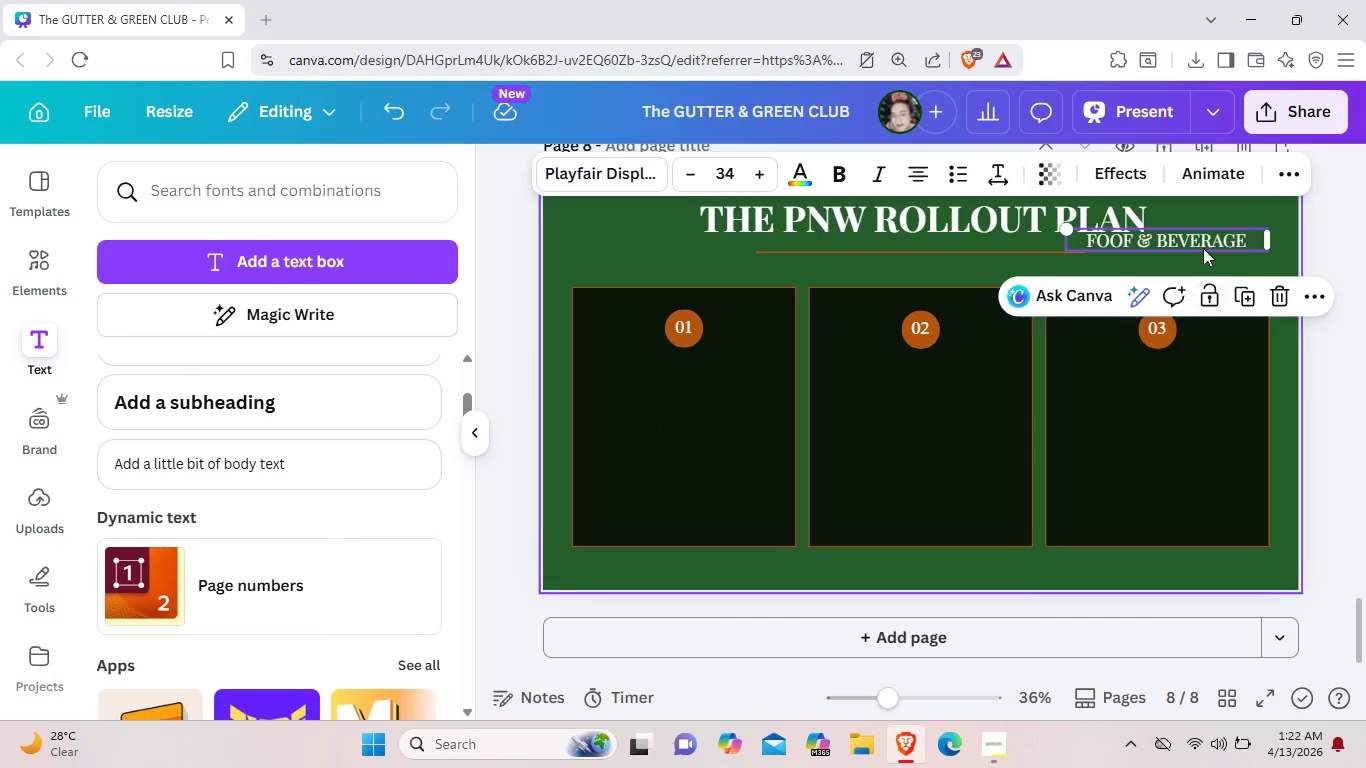 
left_click_drag(start_coordinate=[1201, 240], to_coordinate=[723, 376])
 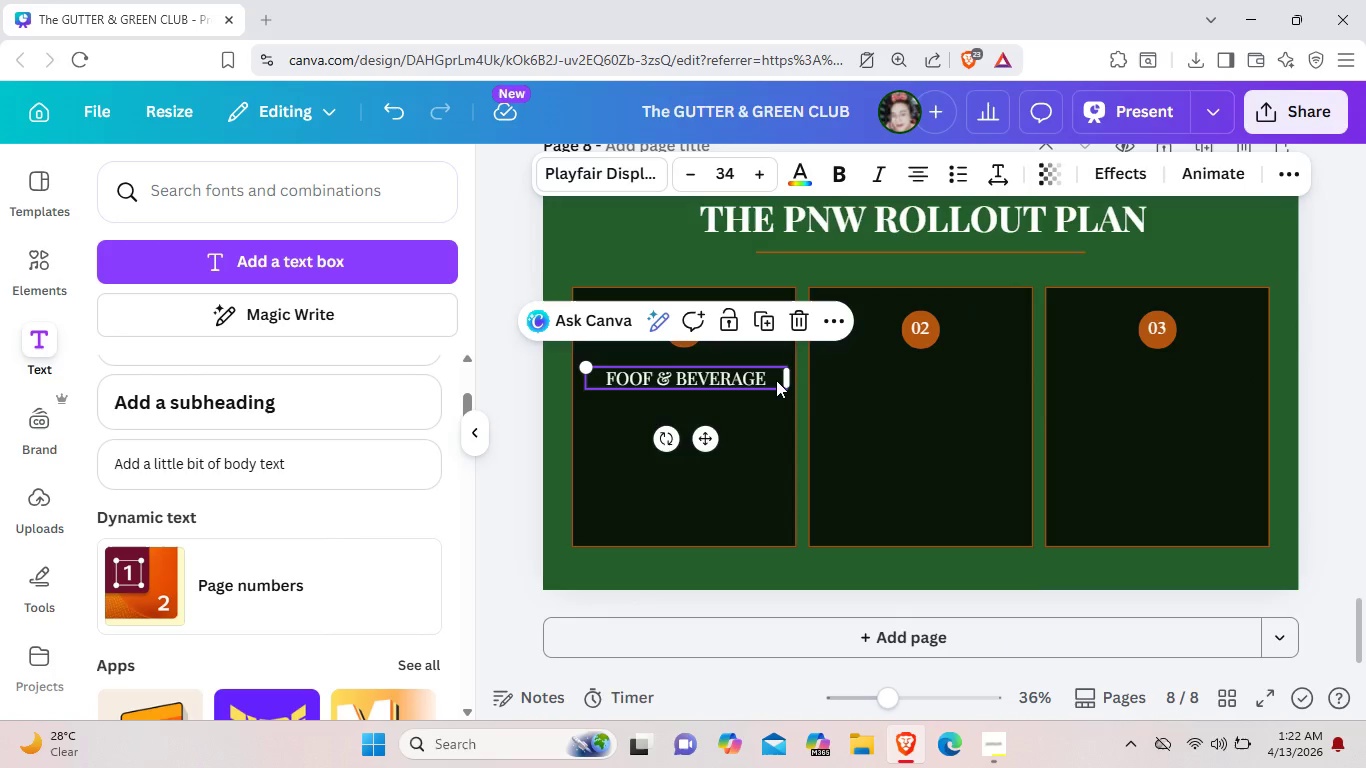 
left_click([776, 380])
 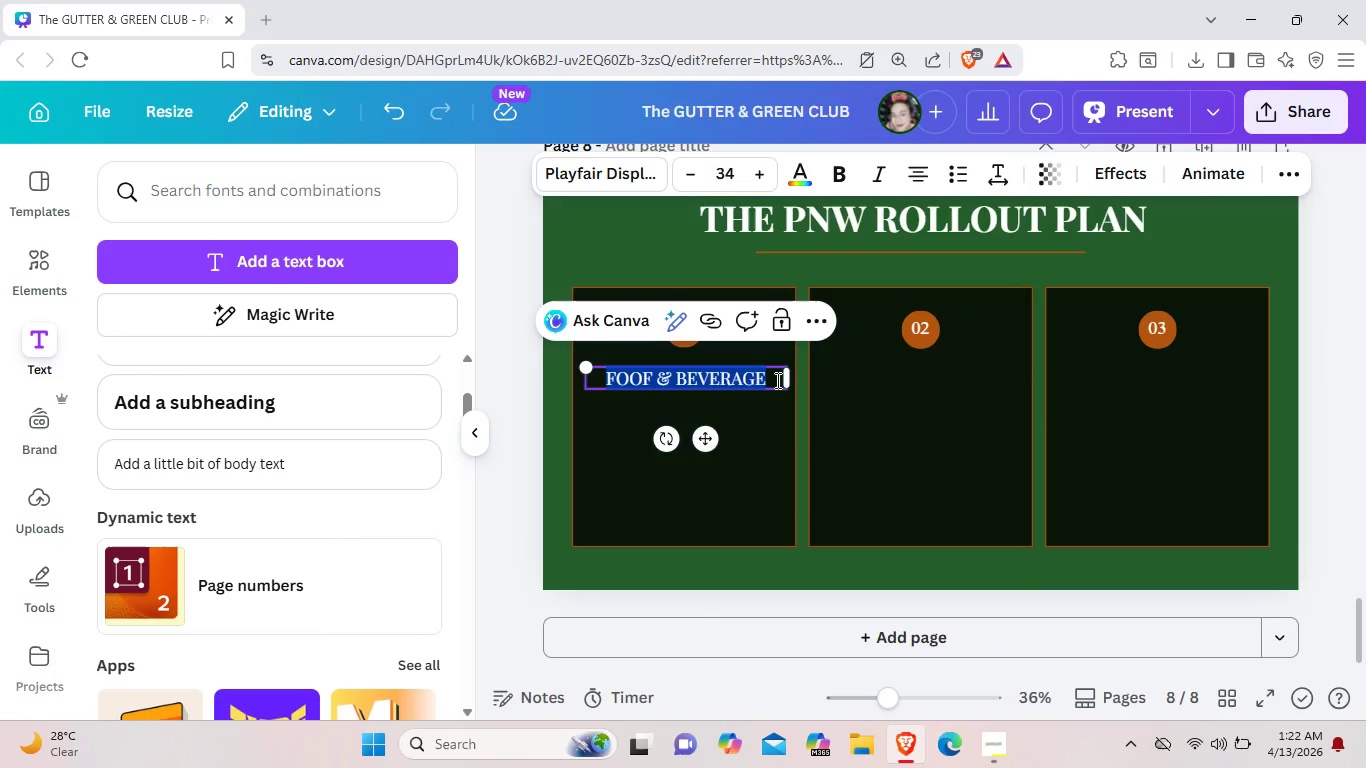 
key(Backspace)
type(SE)
key(Backspace)
key(Backspace)
type(seattle )
key(Backspace)
type(, wa)
 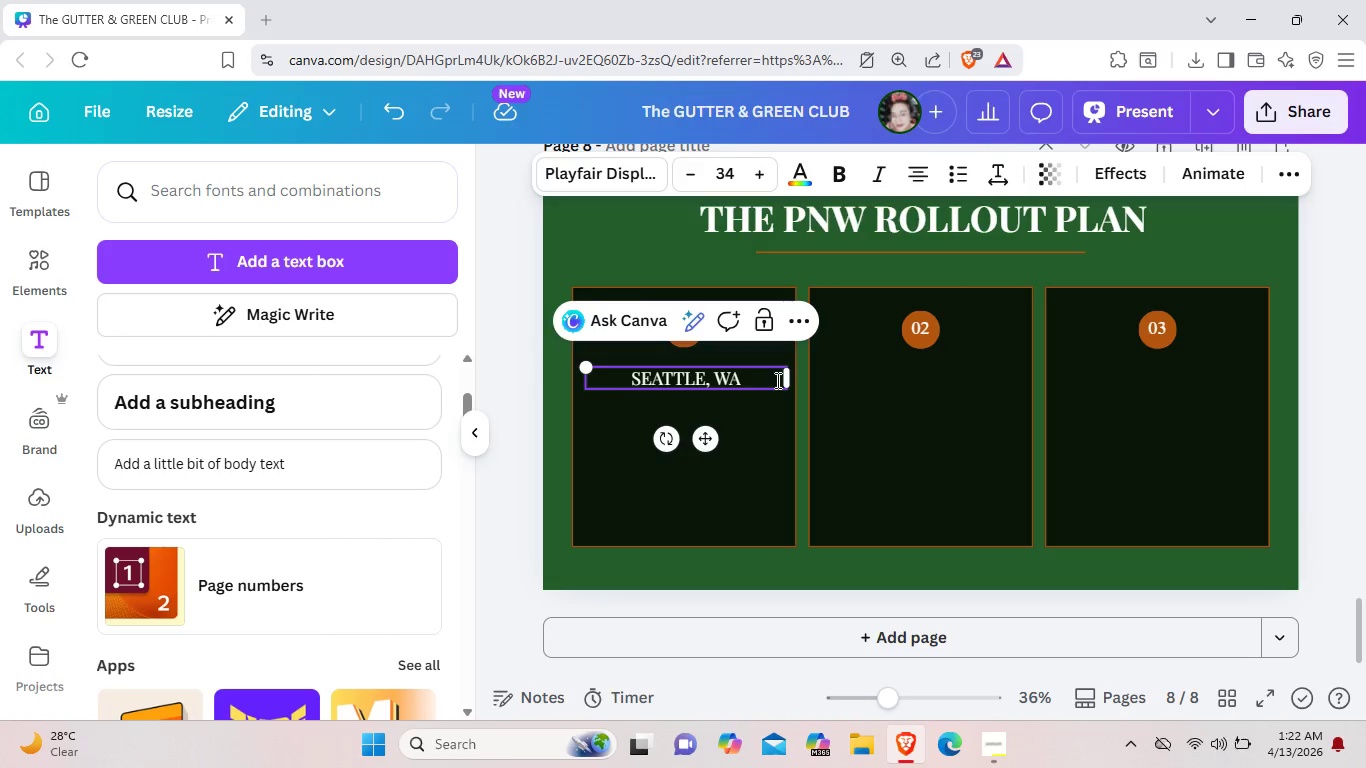 
left_click([736, 456])
 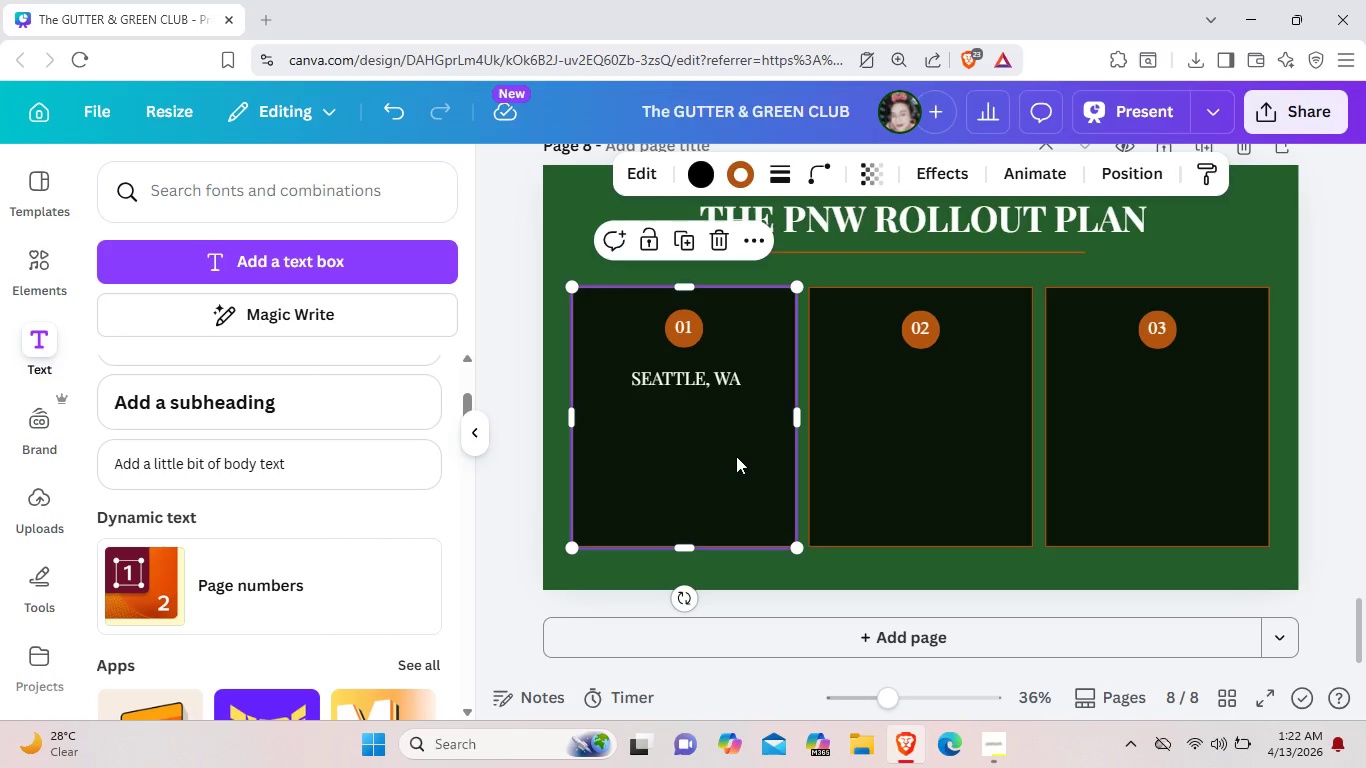 
left_click([716, 385])
 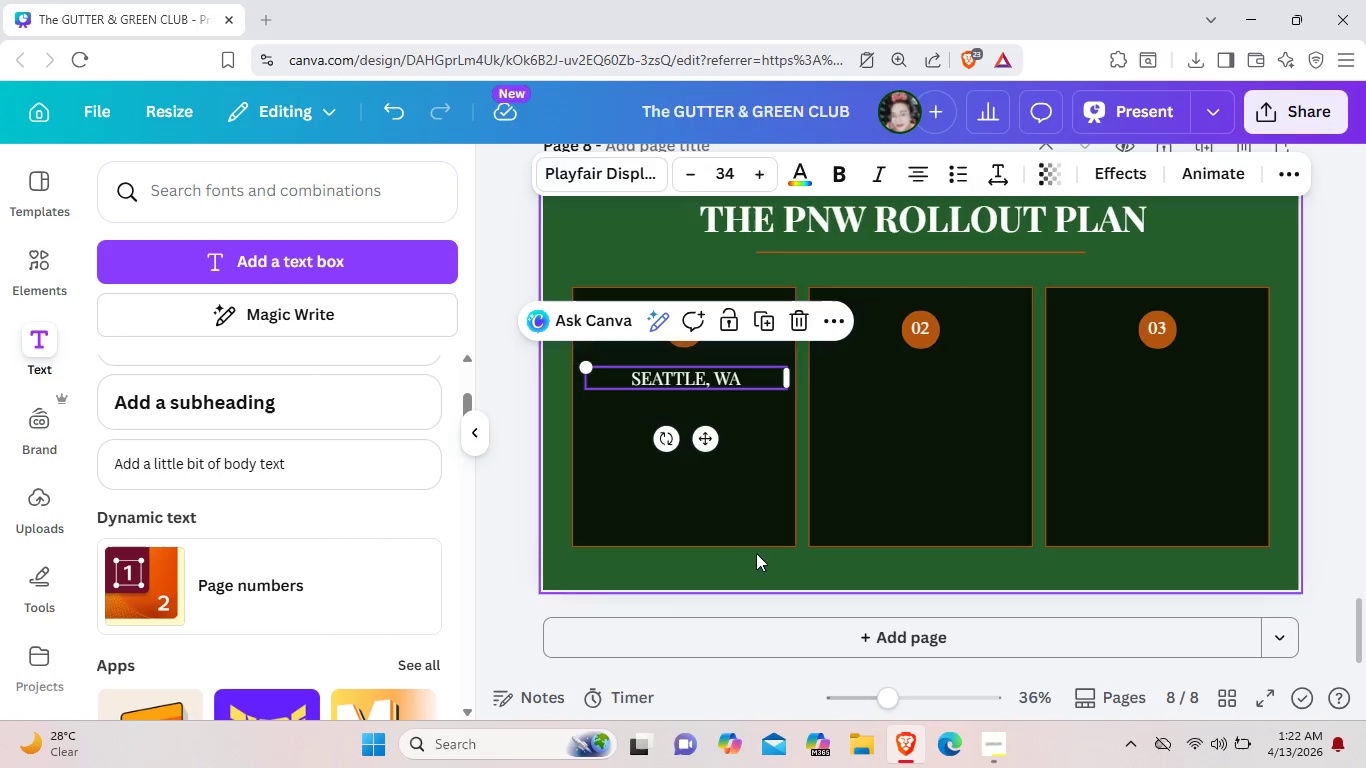 
left_click([769, 499])
 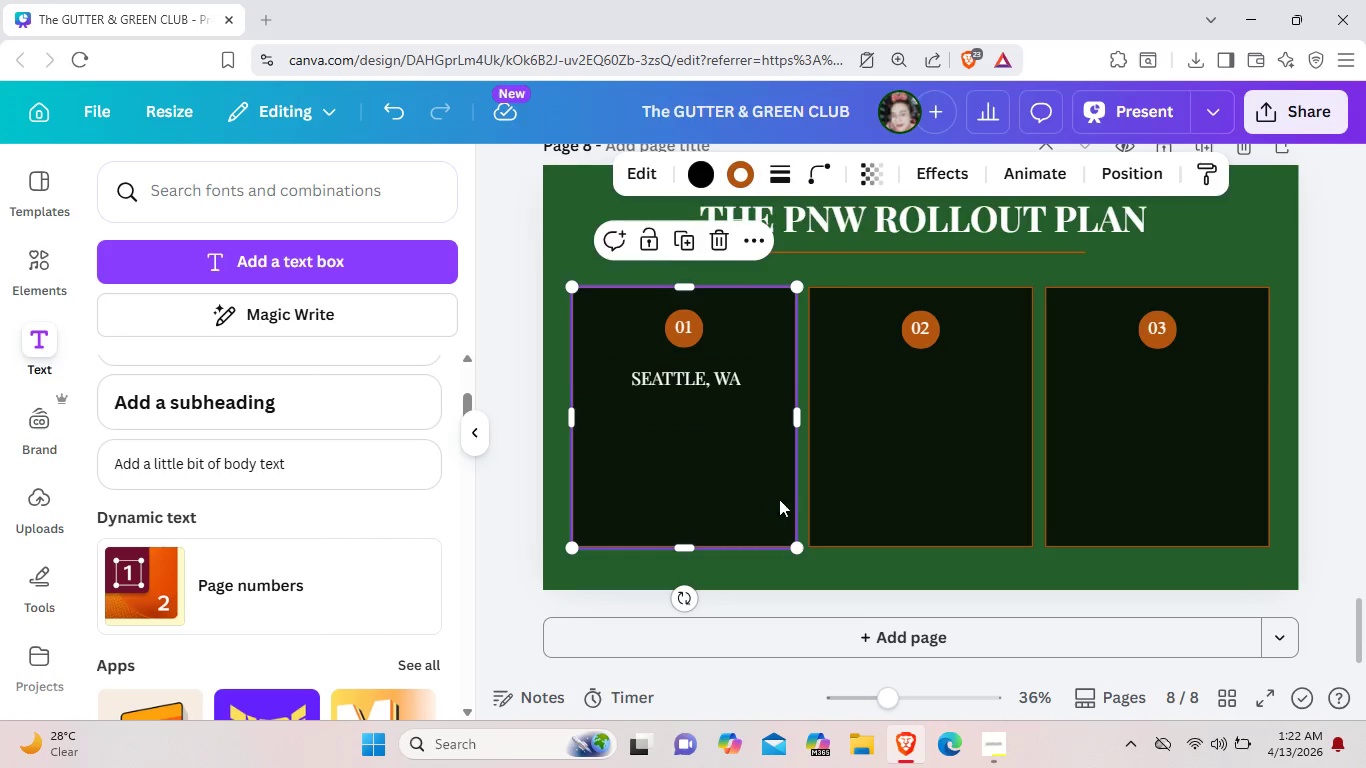 
scroll: coordinate [787, 501], scroll_direction: up, amount: 1.0
 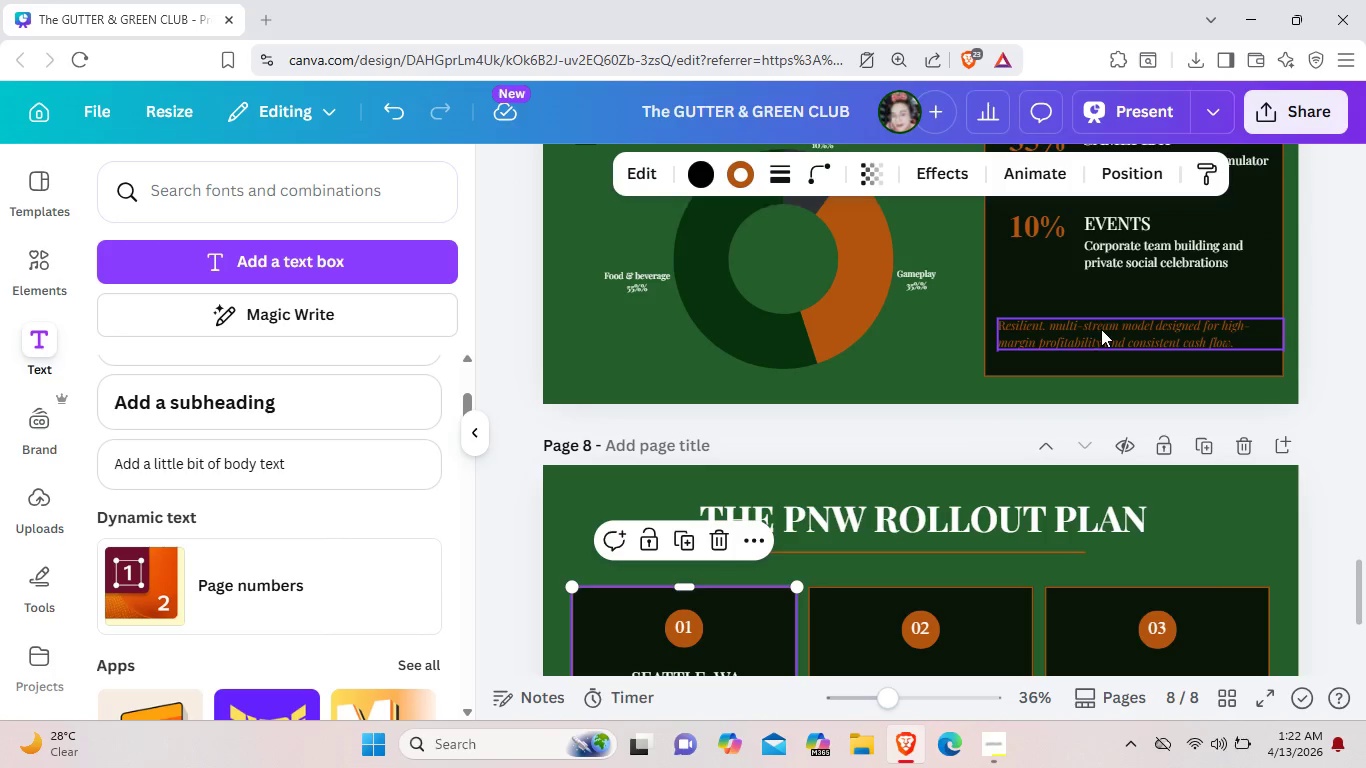 
left_click([1101, 329])
 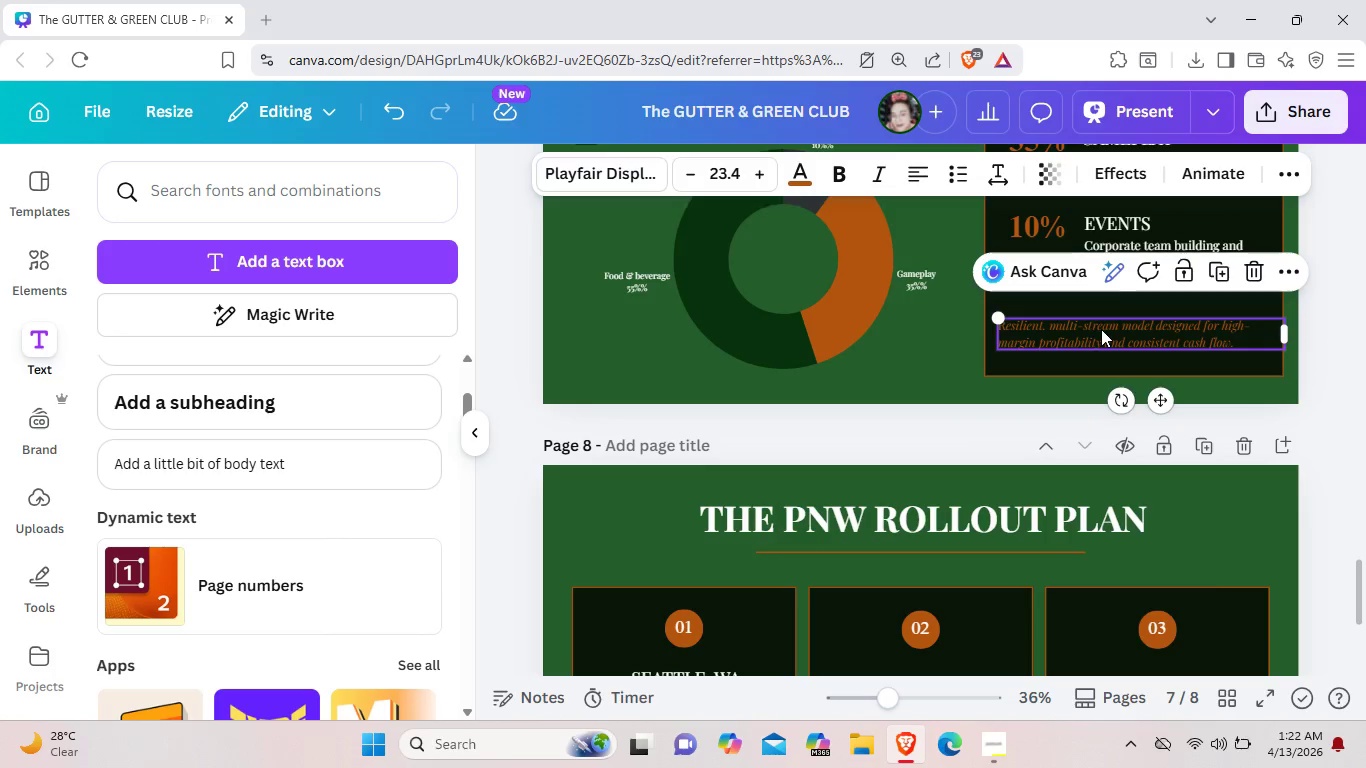 
key(Control+C)
 